 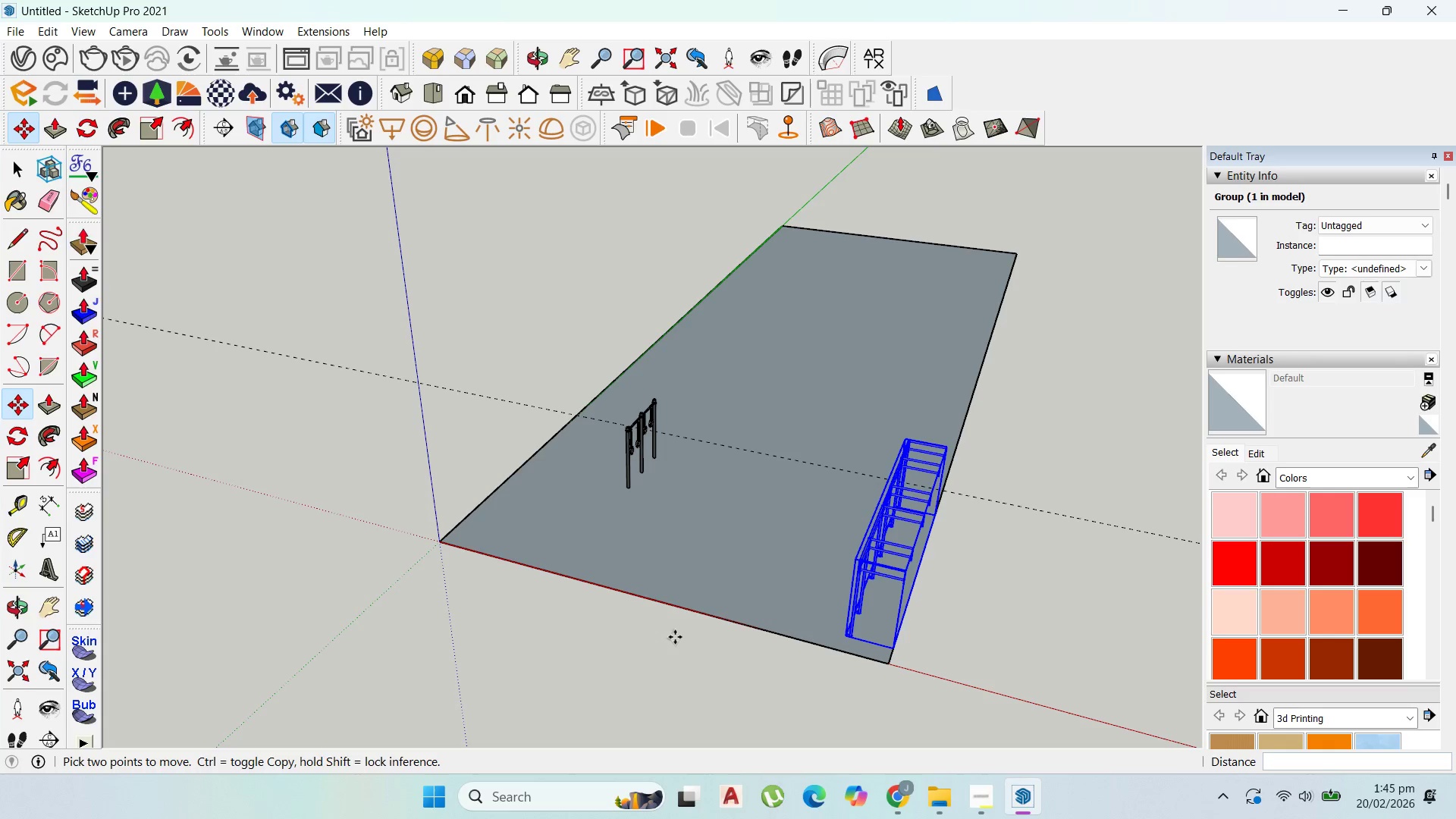 
left_click([913, 720])
 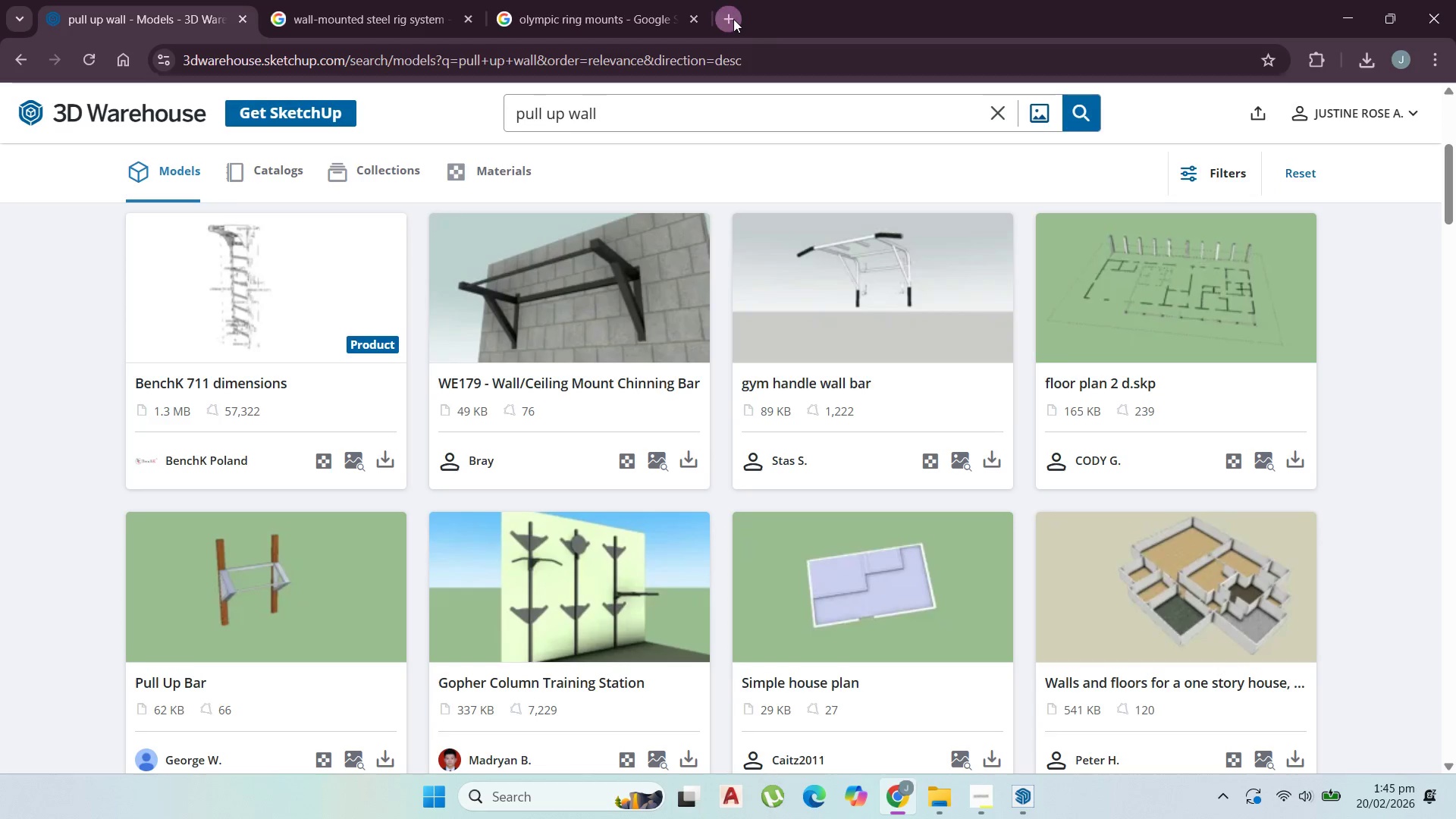 
key(Control+V)
 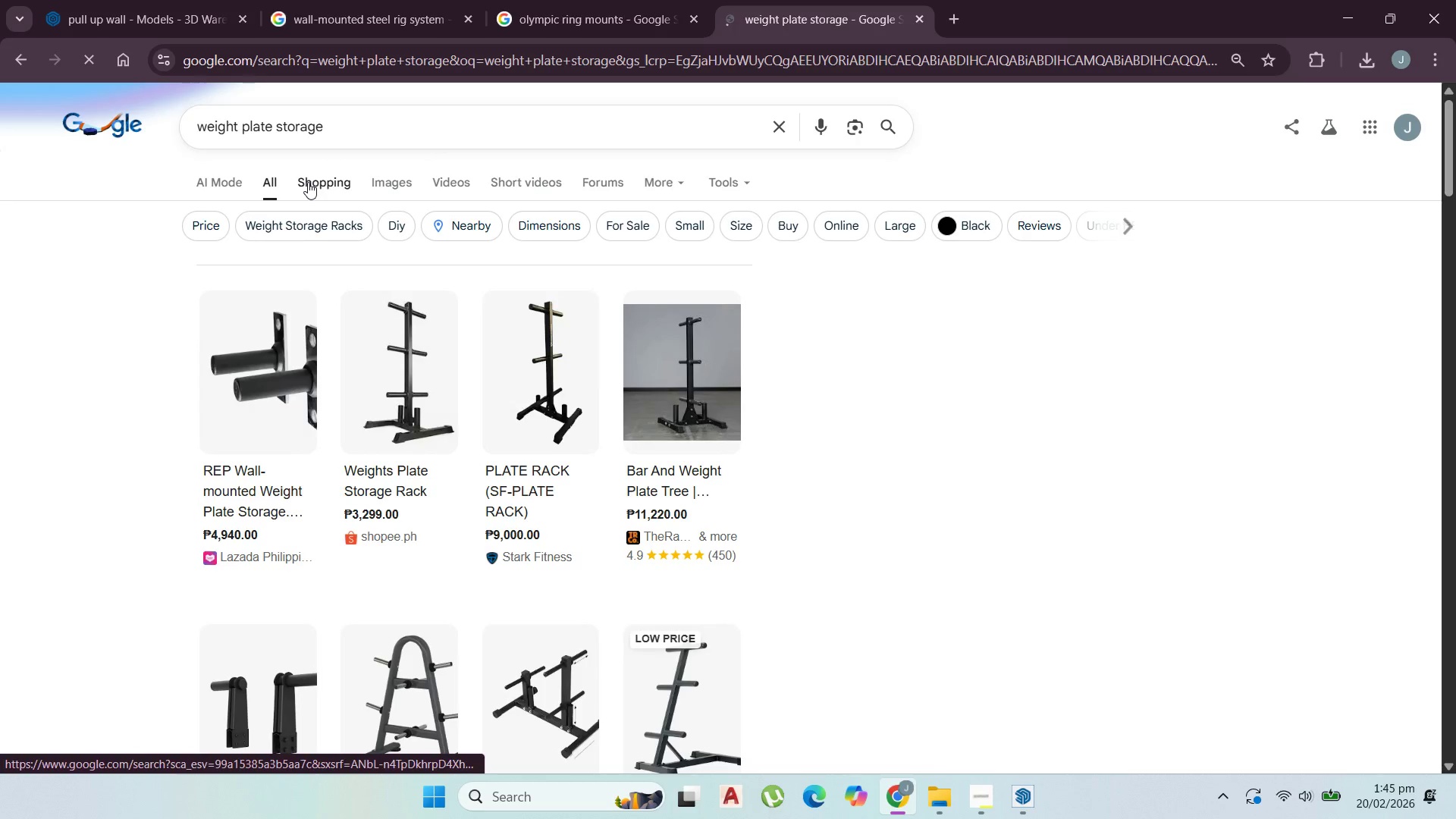 
left_click([395, 178])
 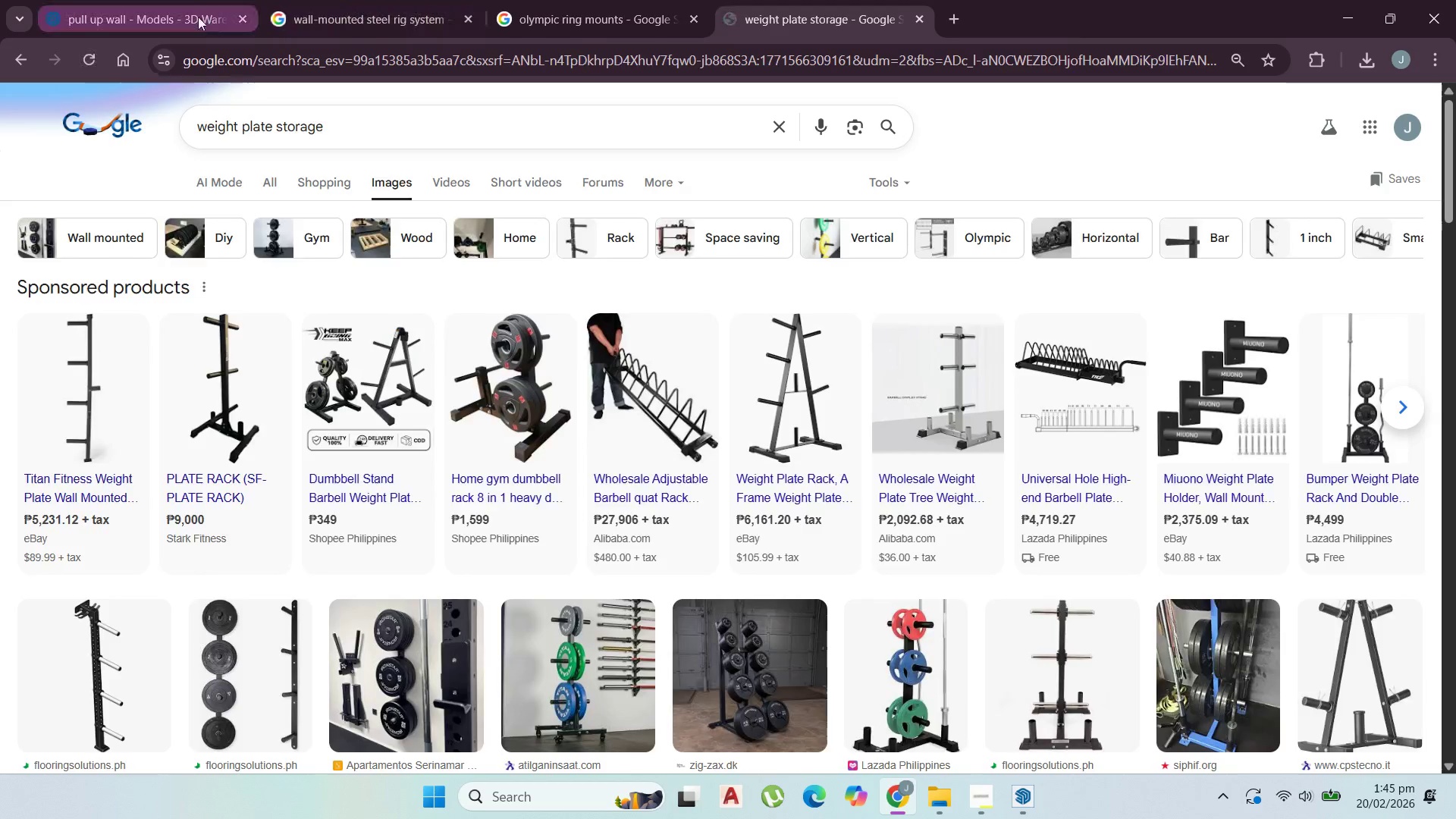 
left_click_drag(start_coordinate=[625, 93], to_coordinate=[558, 112])
 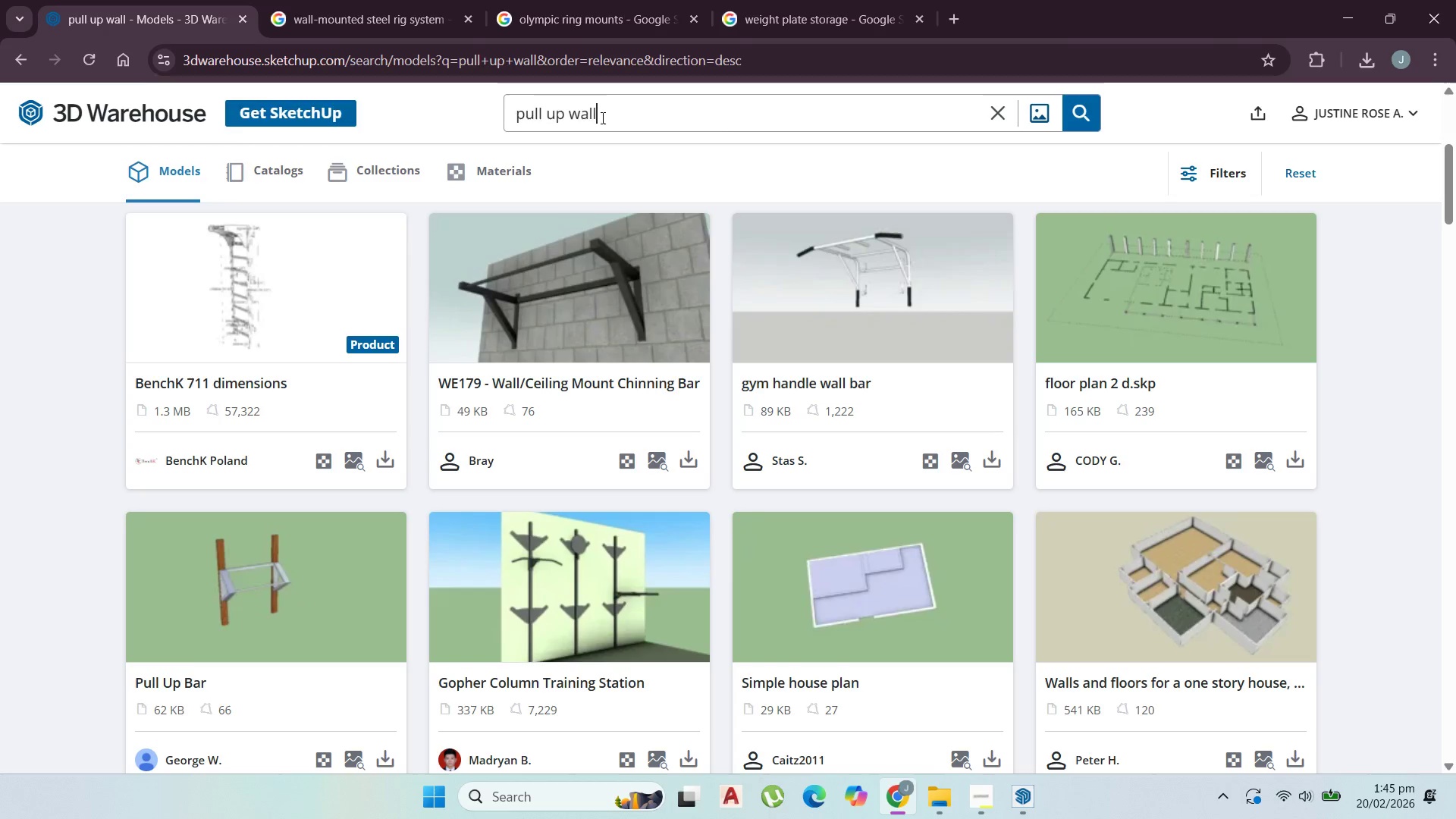 
left_click_drag(start_coordinate=[601, 118], to_coordinate=[241, 114])
 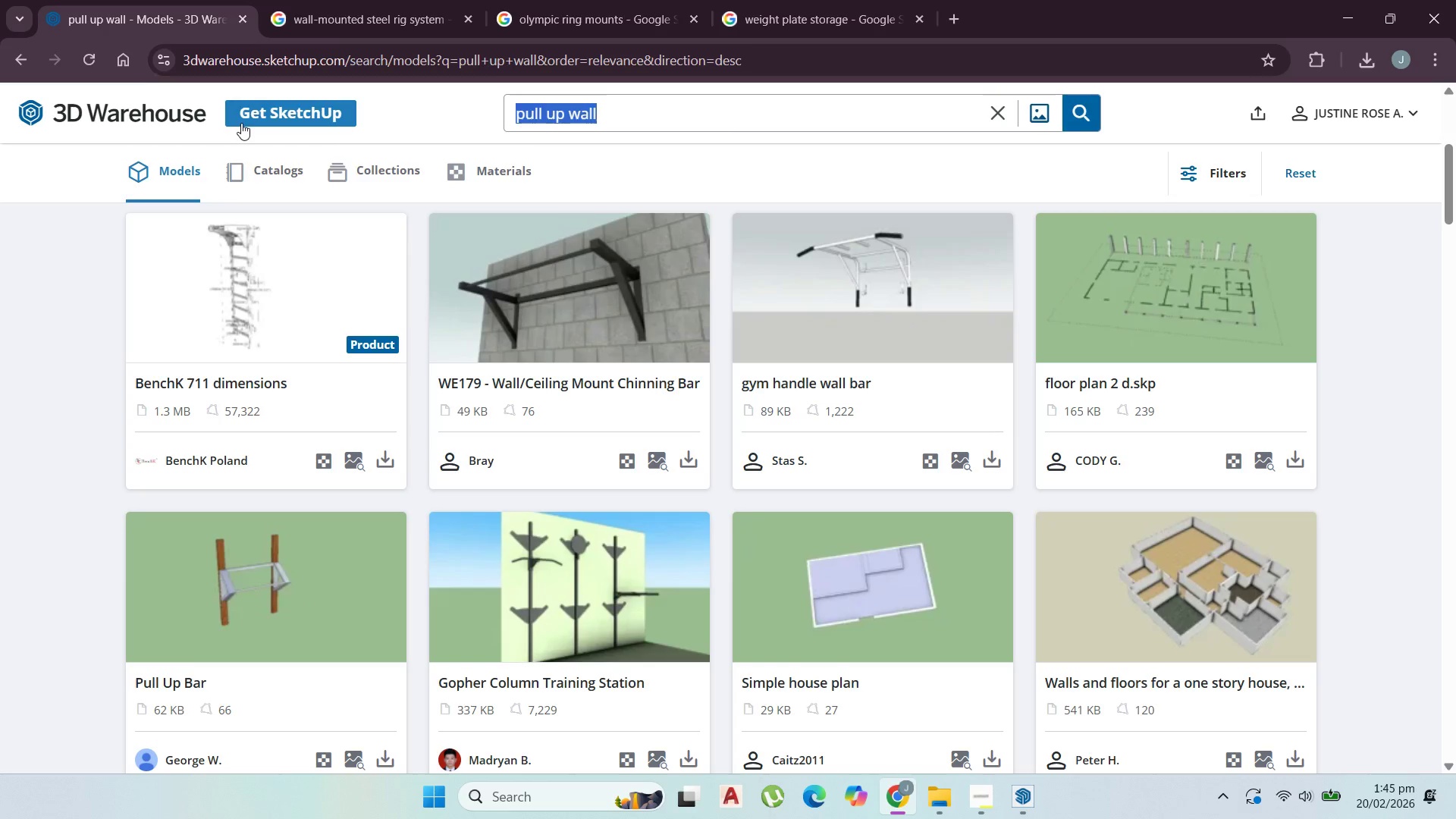 
key(Control+V)
 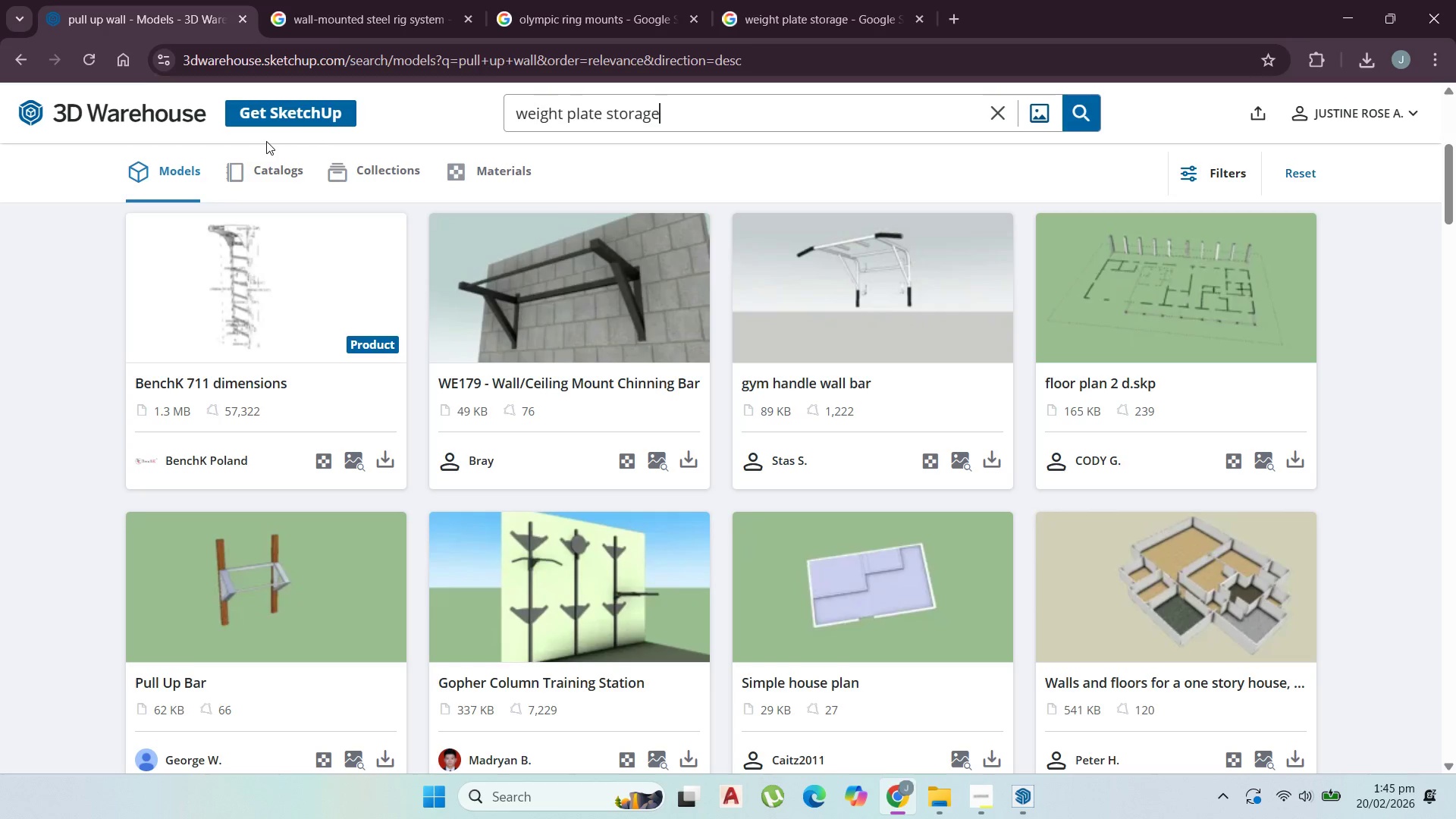 
key(Enter)
 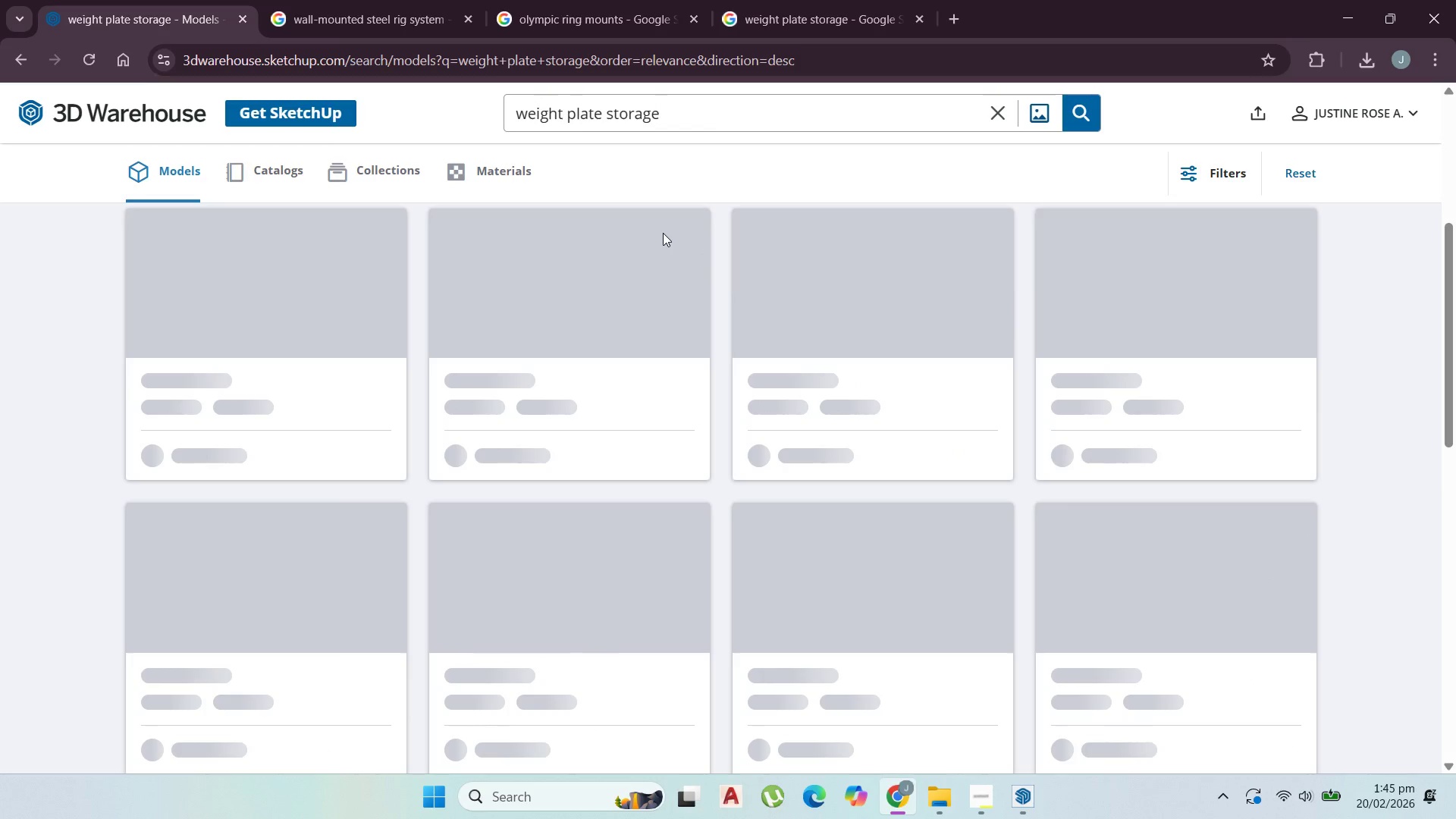 
scroll: coordinate [696, 393], scroll_direction: up, amount: 10.0
 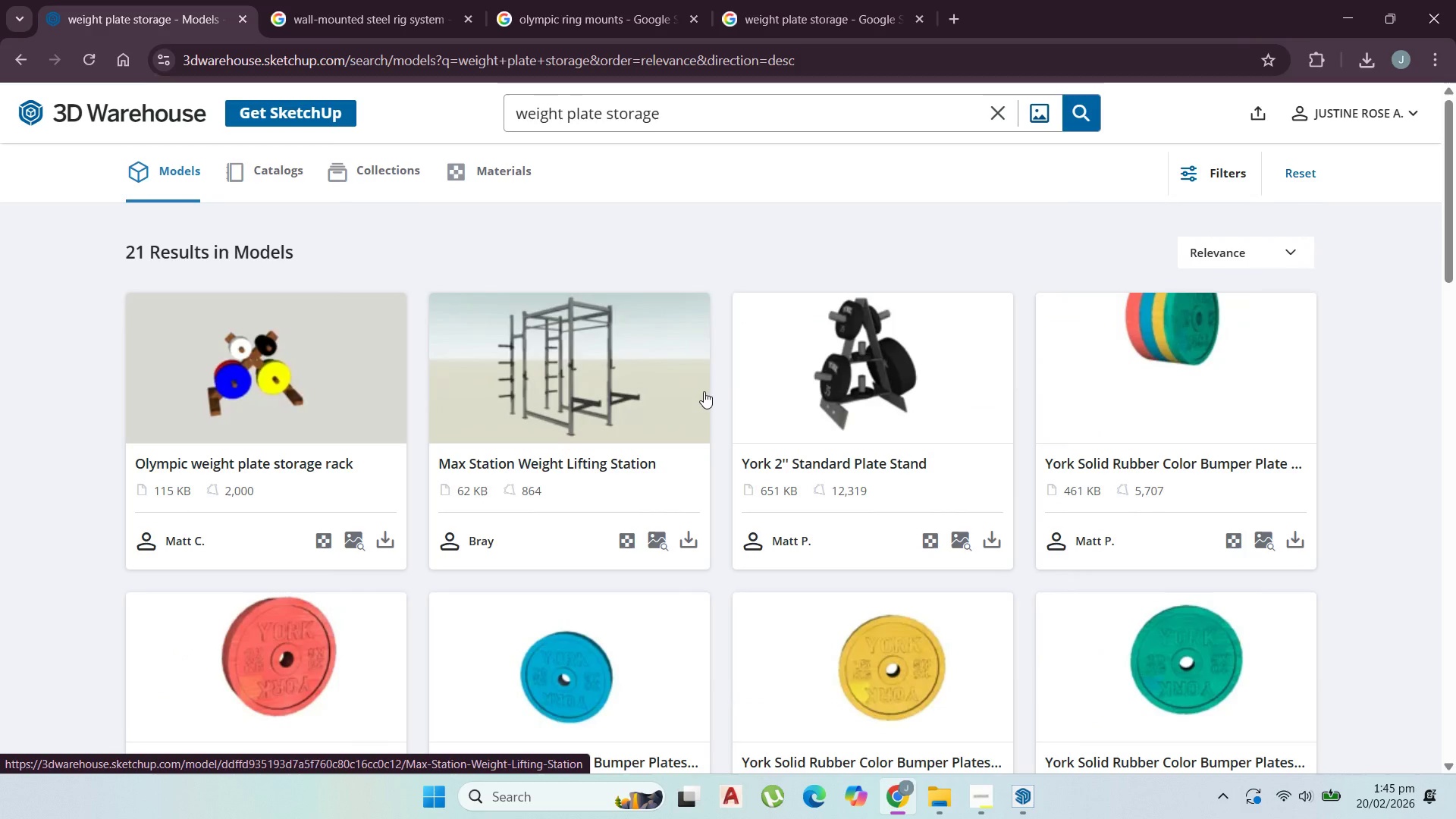 
scroll: coordinate [706, 388], scroll_direction: down, amount: 8.0
 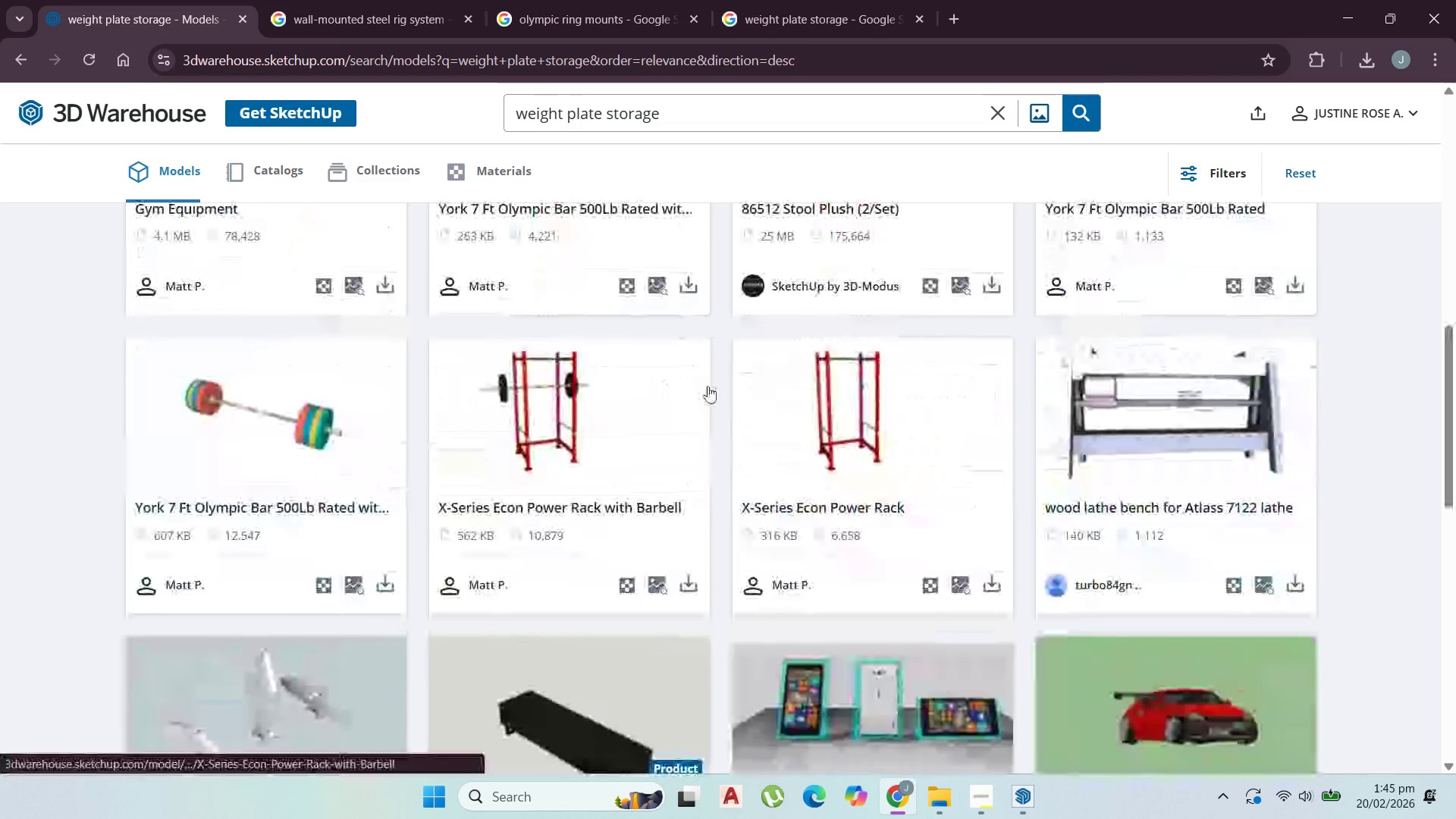 
scroll: coordinate [681, 389], scroll_direction: up, amount: 12.0
 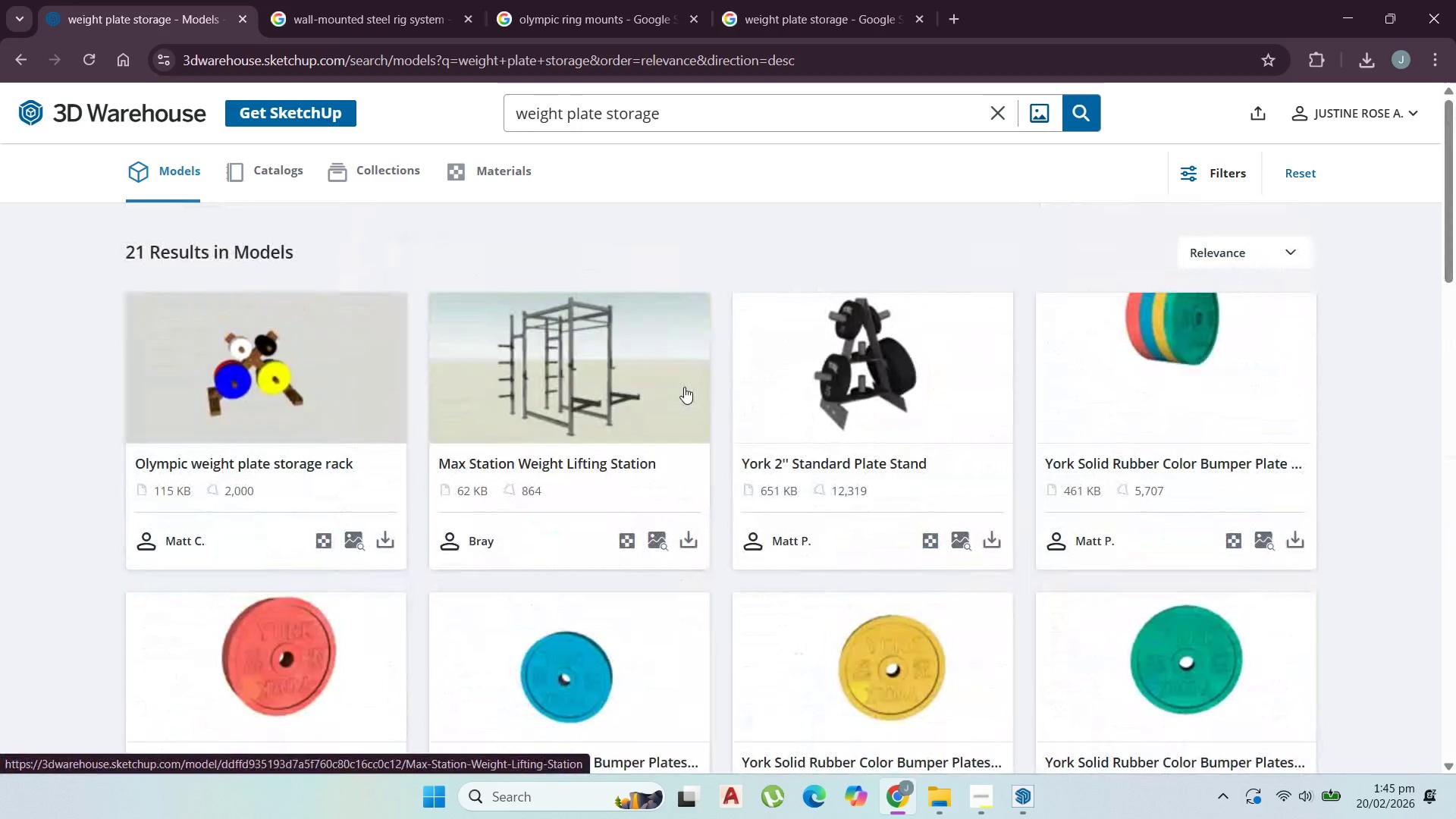 
scroll: coordinate [663, 361], scroll_direction: down, amount: 14.0
 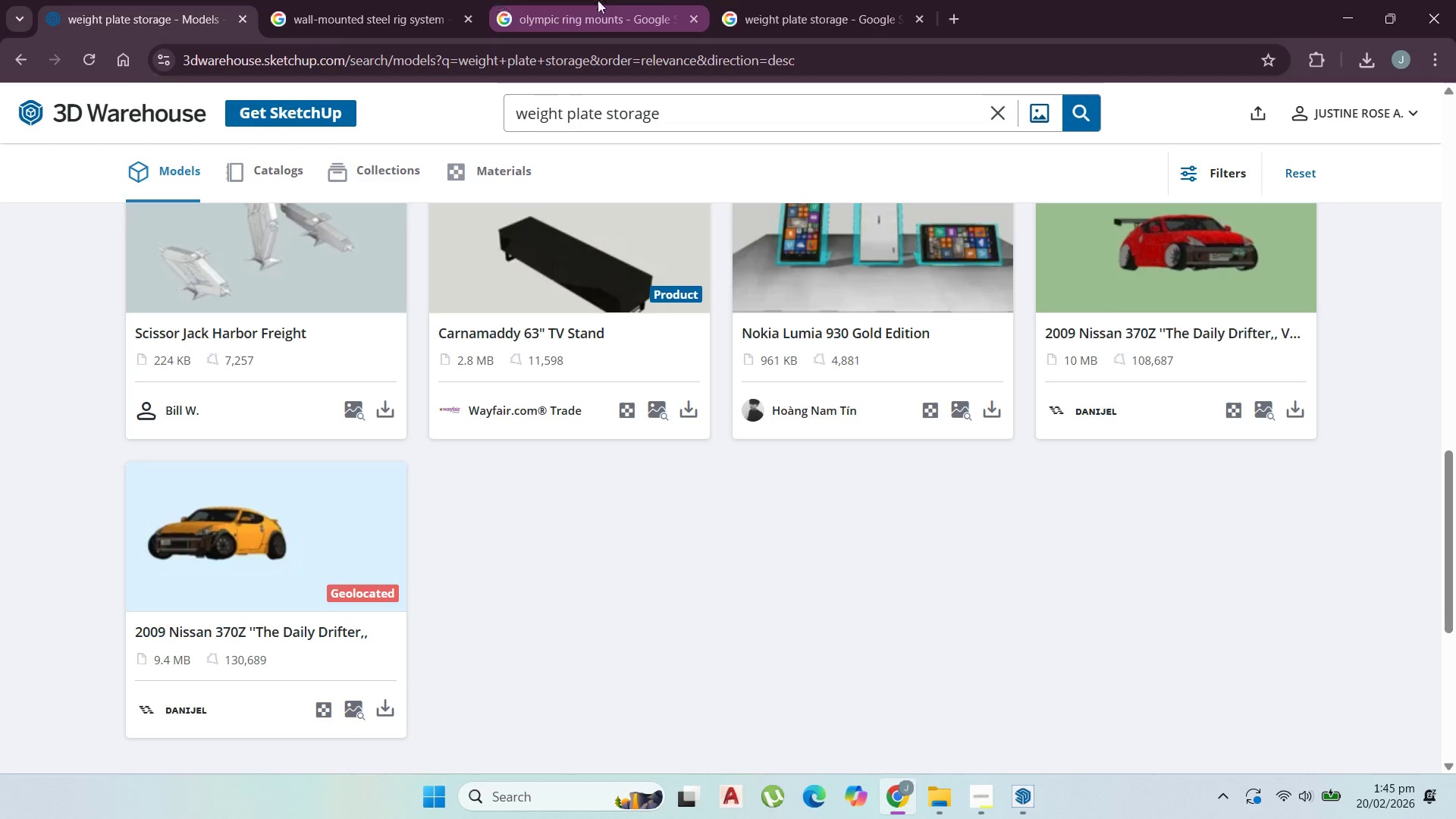 
left_click([741, 0])
 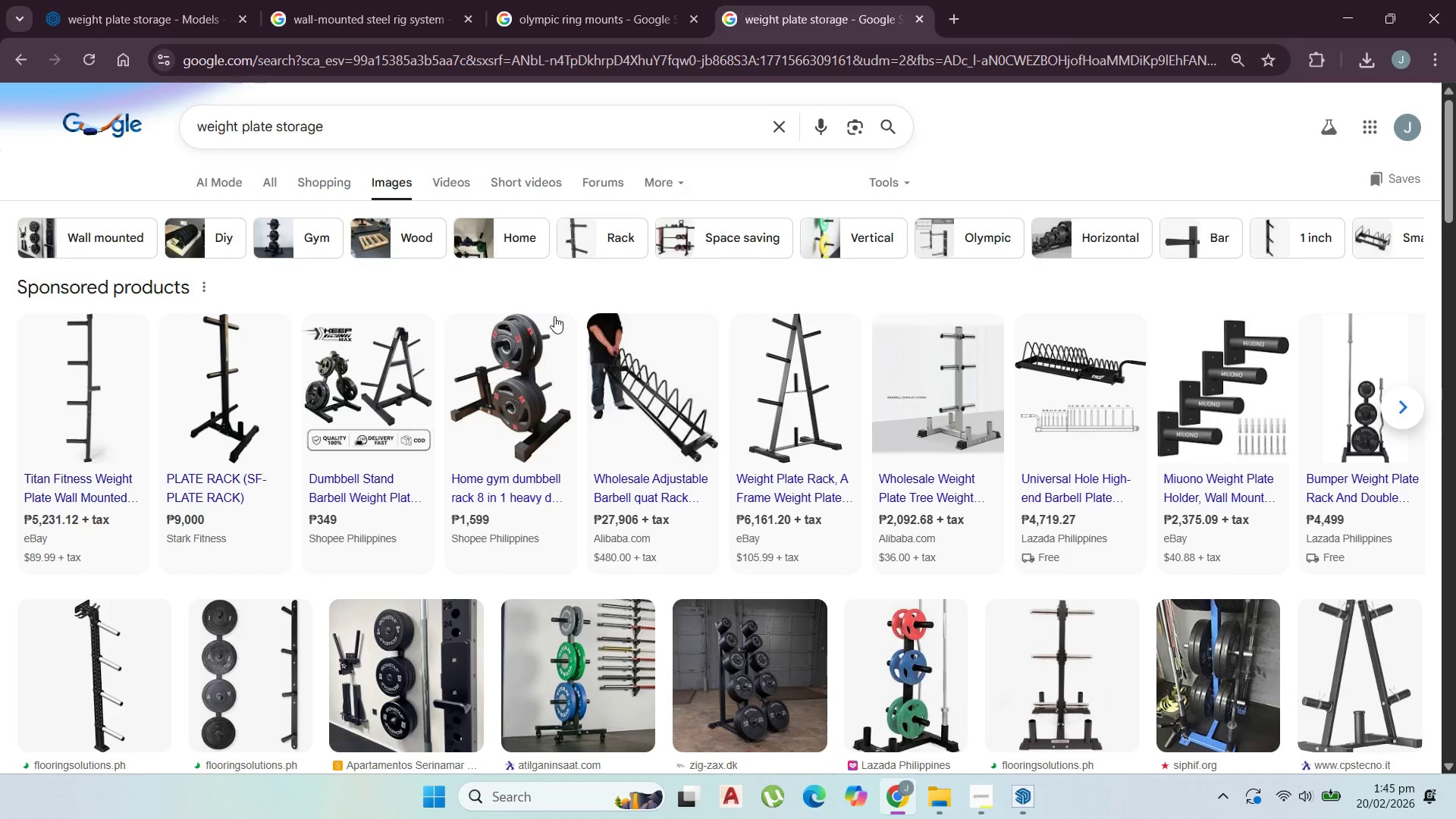 
scroll: coordinate [442, 369], scroll_direction: down, amount: 3.0
 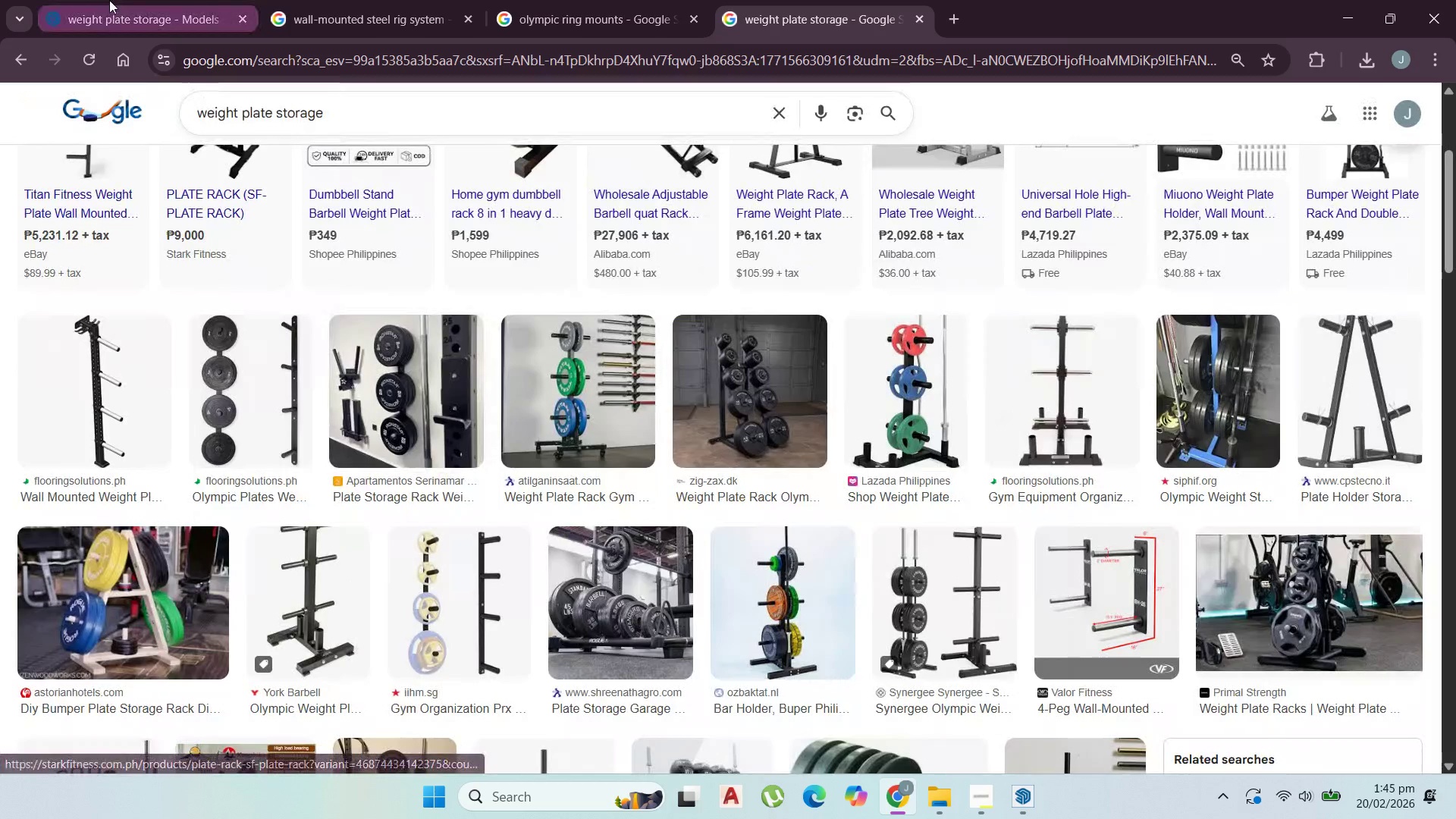 
left_click([109, 0])
 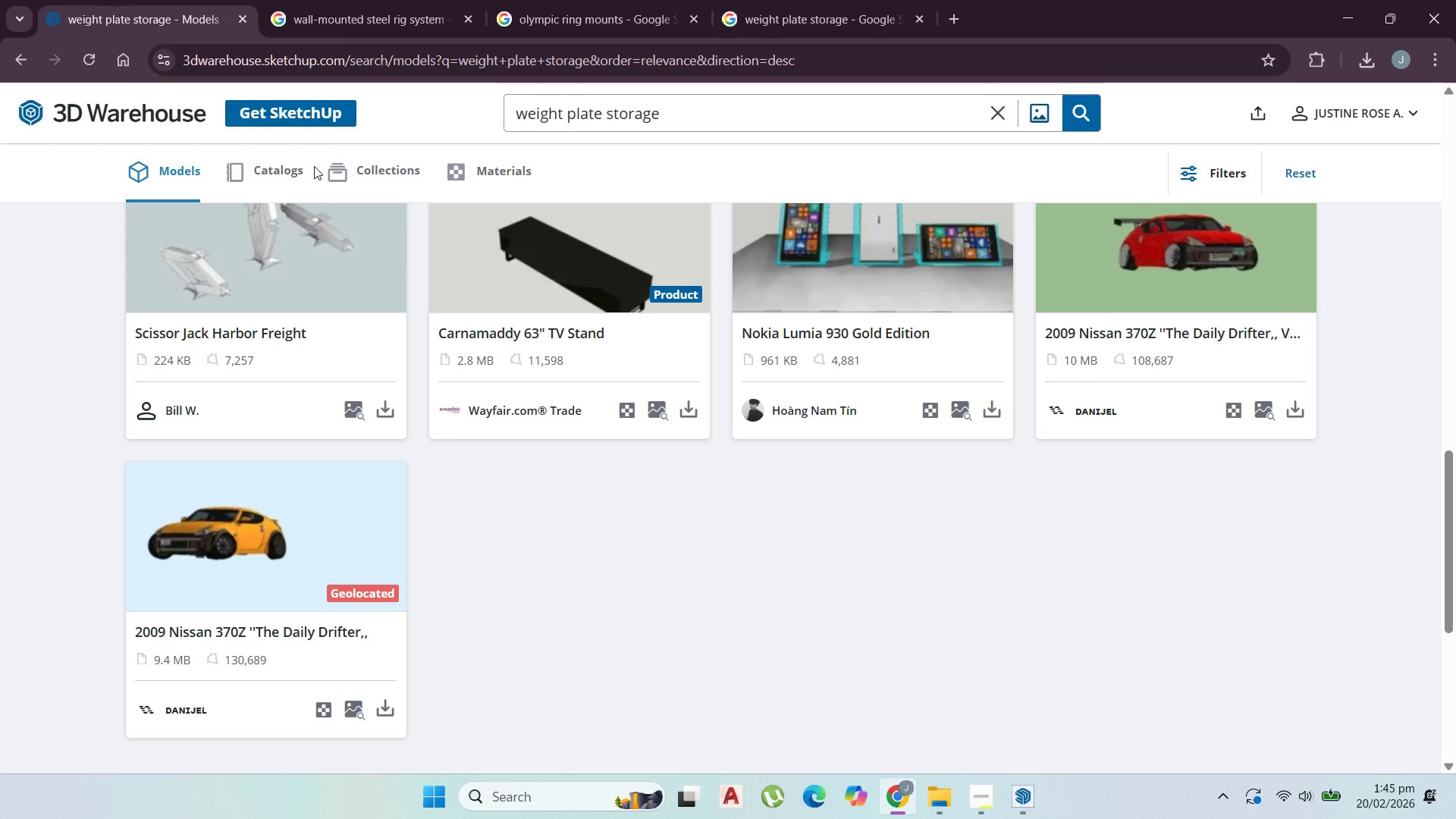 
scroll: coordinate [568, 440], scroll_direction: down, amount: 2.0
 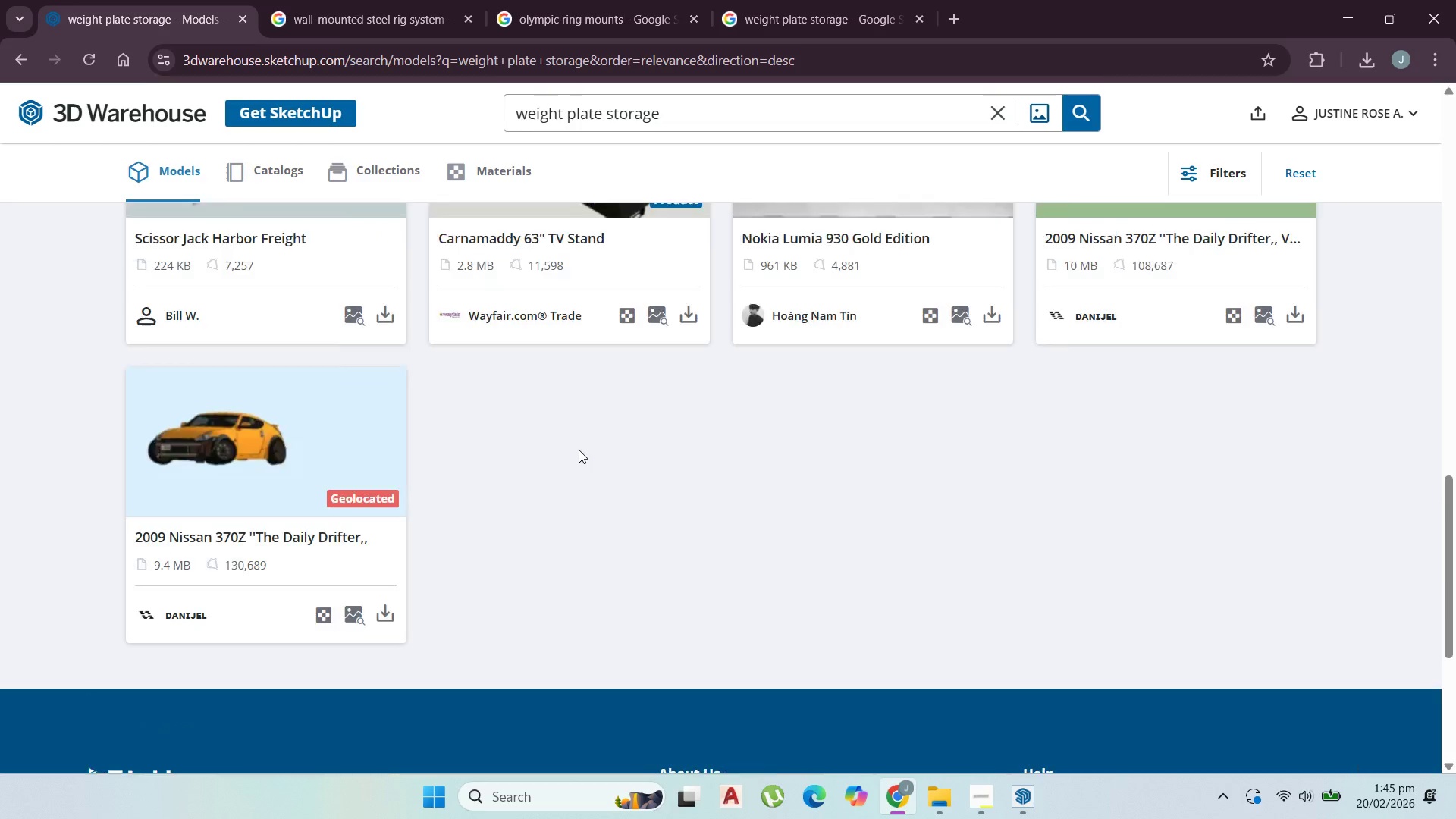 
scroll: coordinate [584, 449], scroll_direction: up, amount: 15.0
 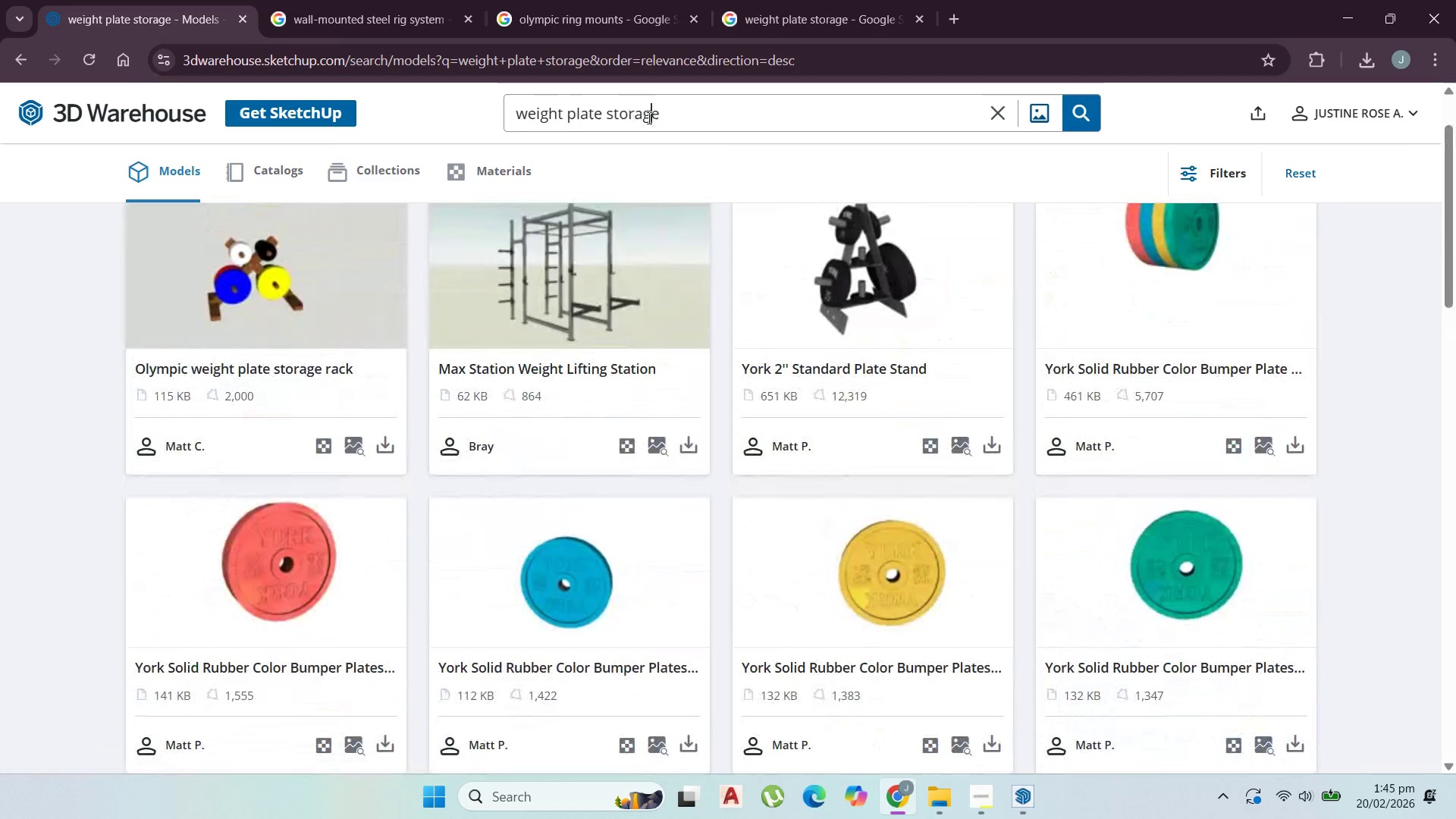 
double_click([648, 118])
 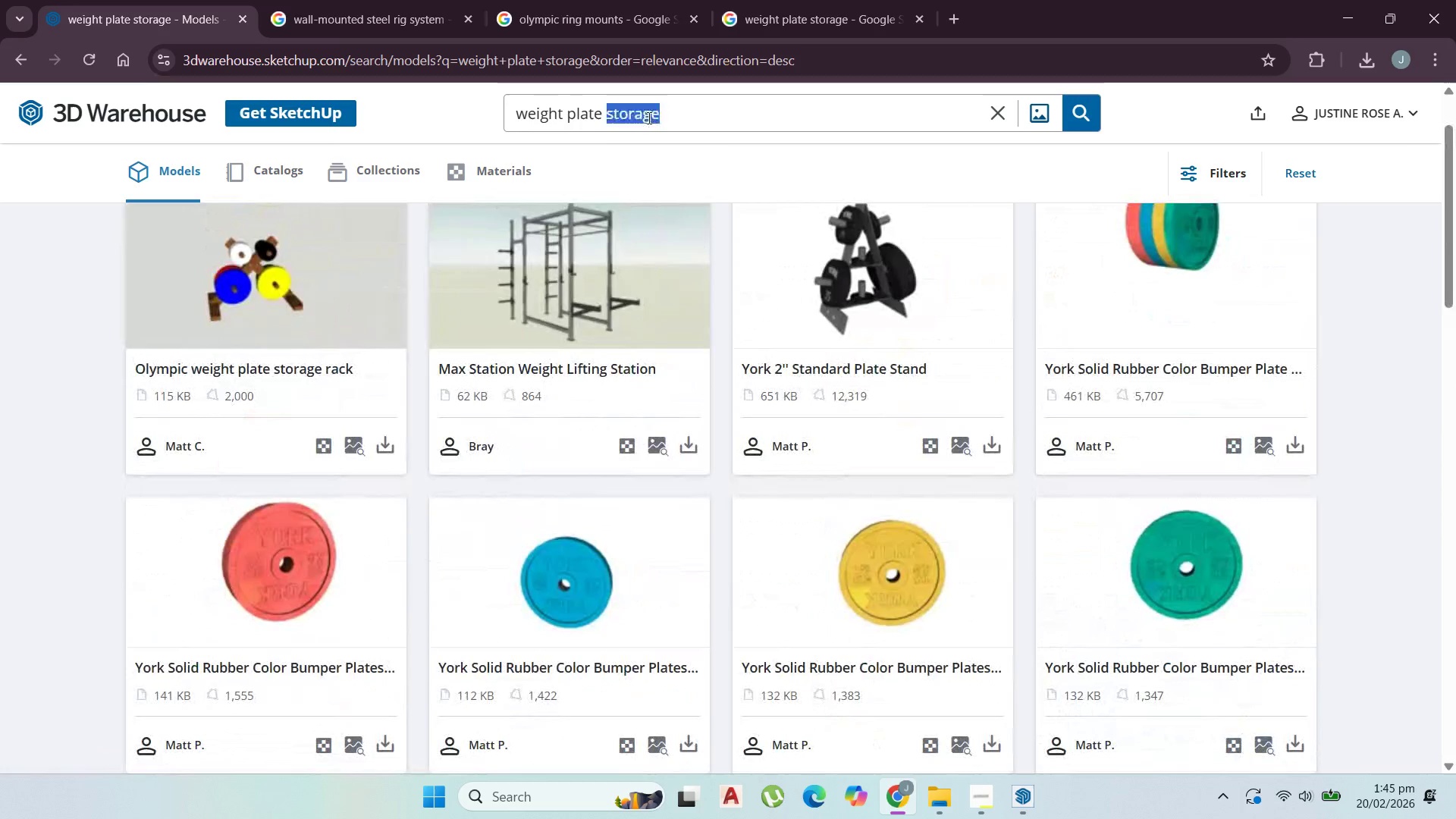 
key(Backspace)
 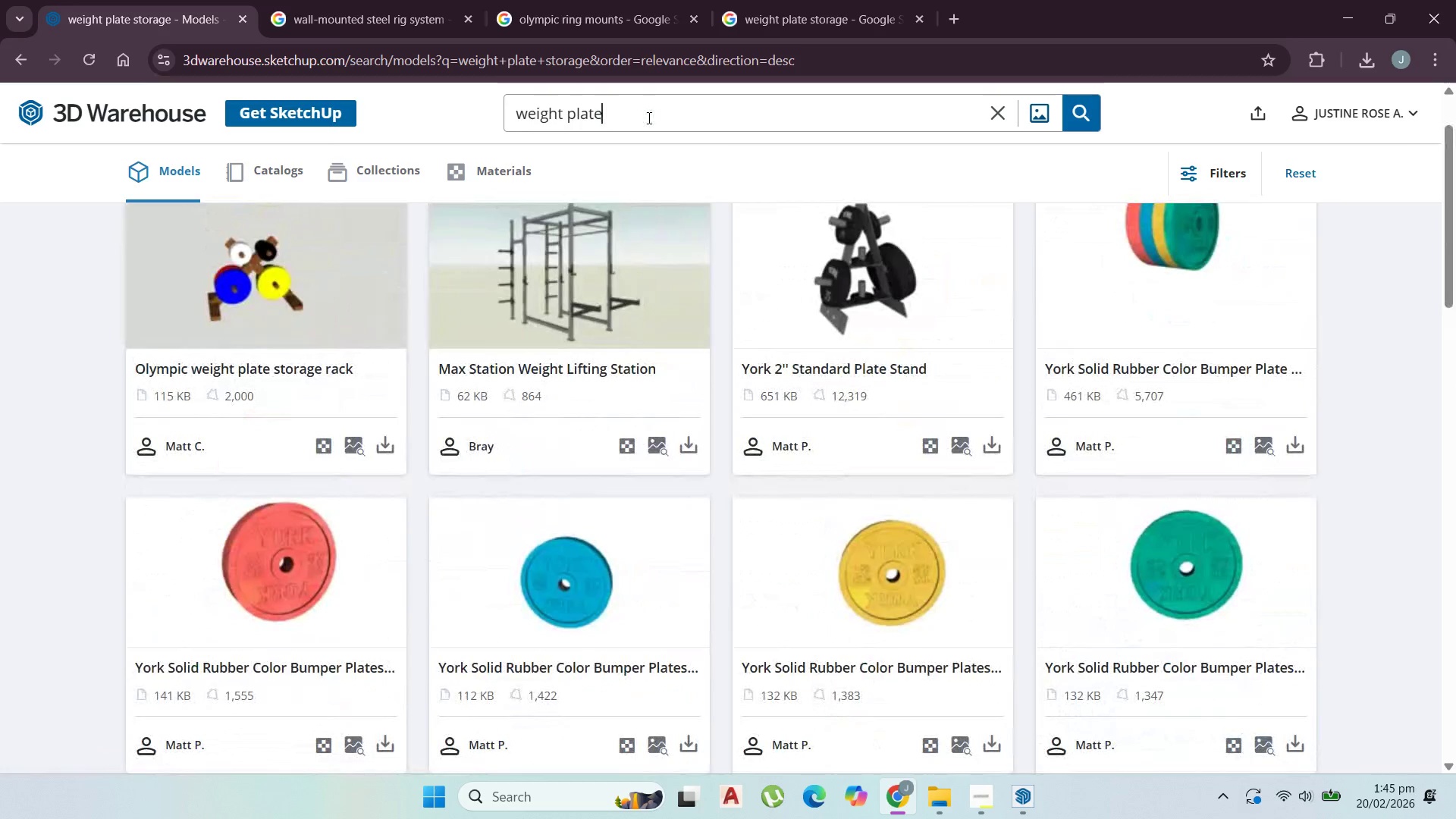 
key(Backspace)
 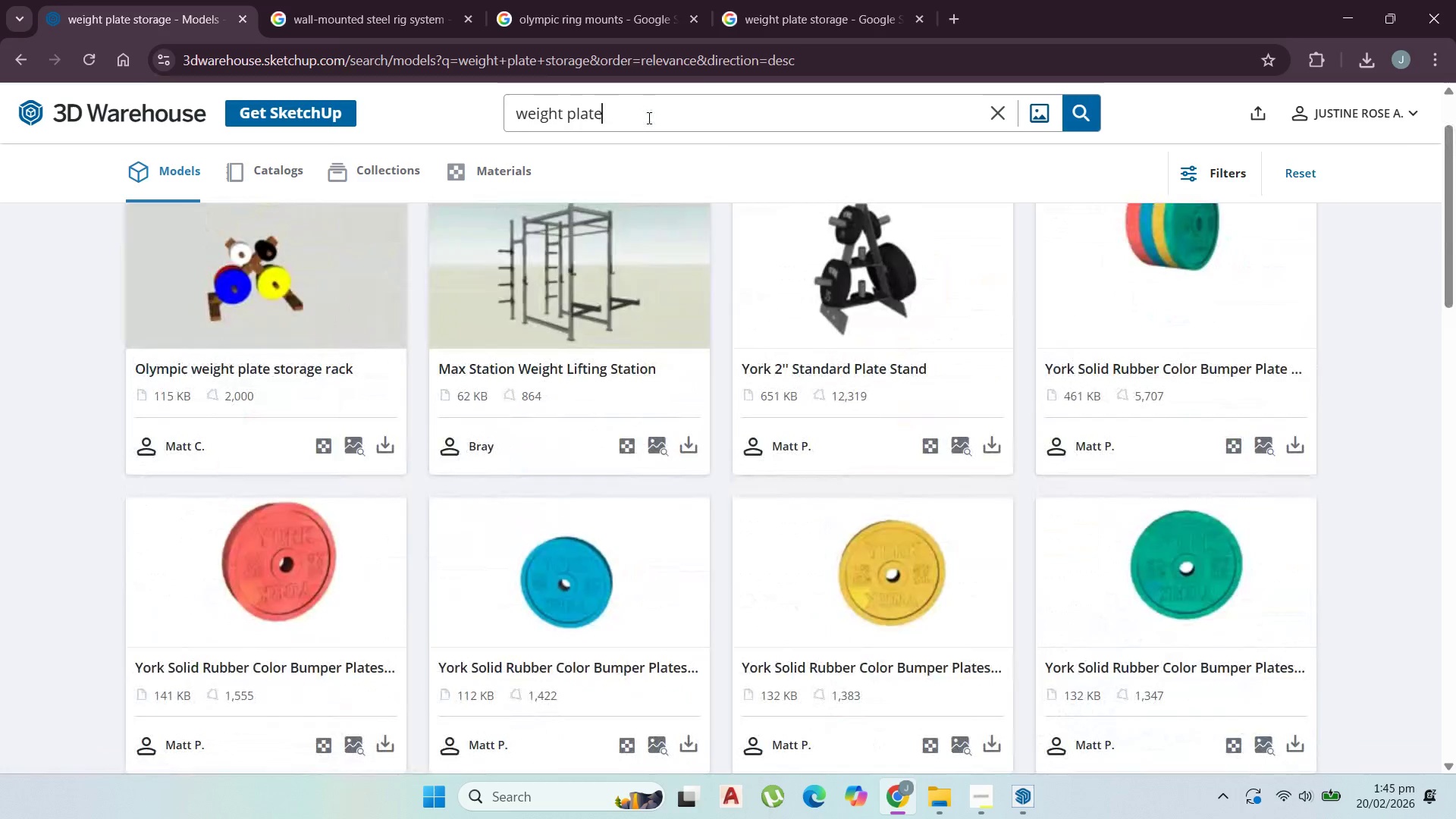 
key(Enter)
 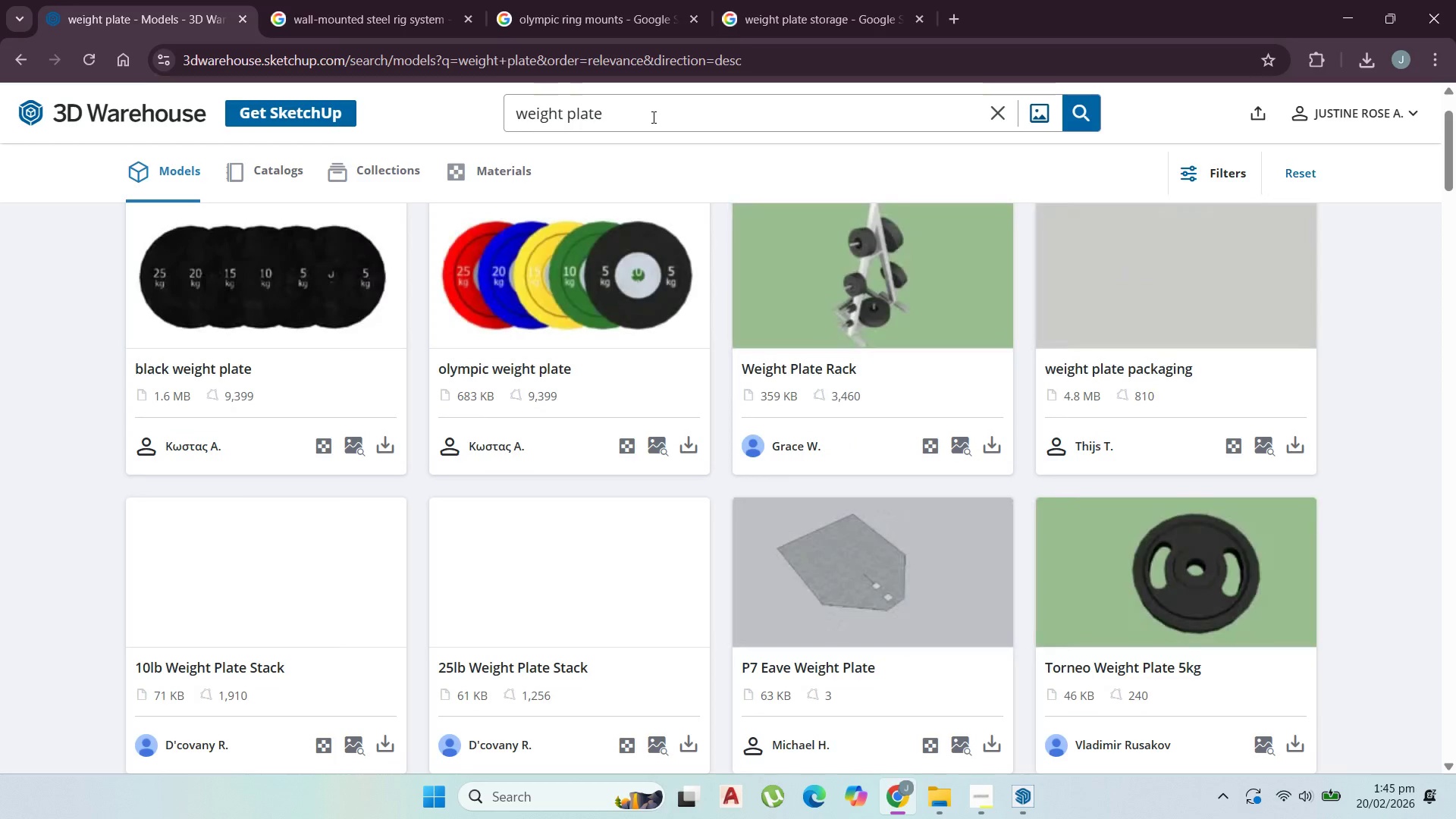 
scroll: coordinate [687, 463], scroll_direction: down, amount: 22.0
 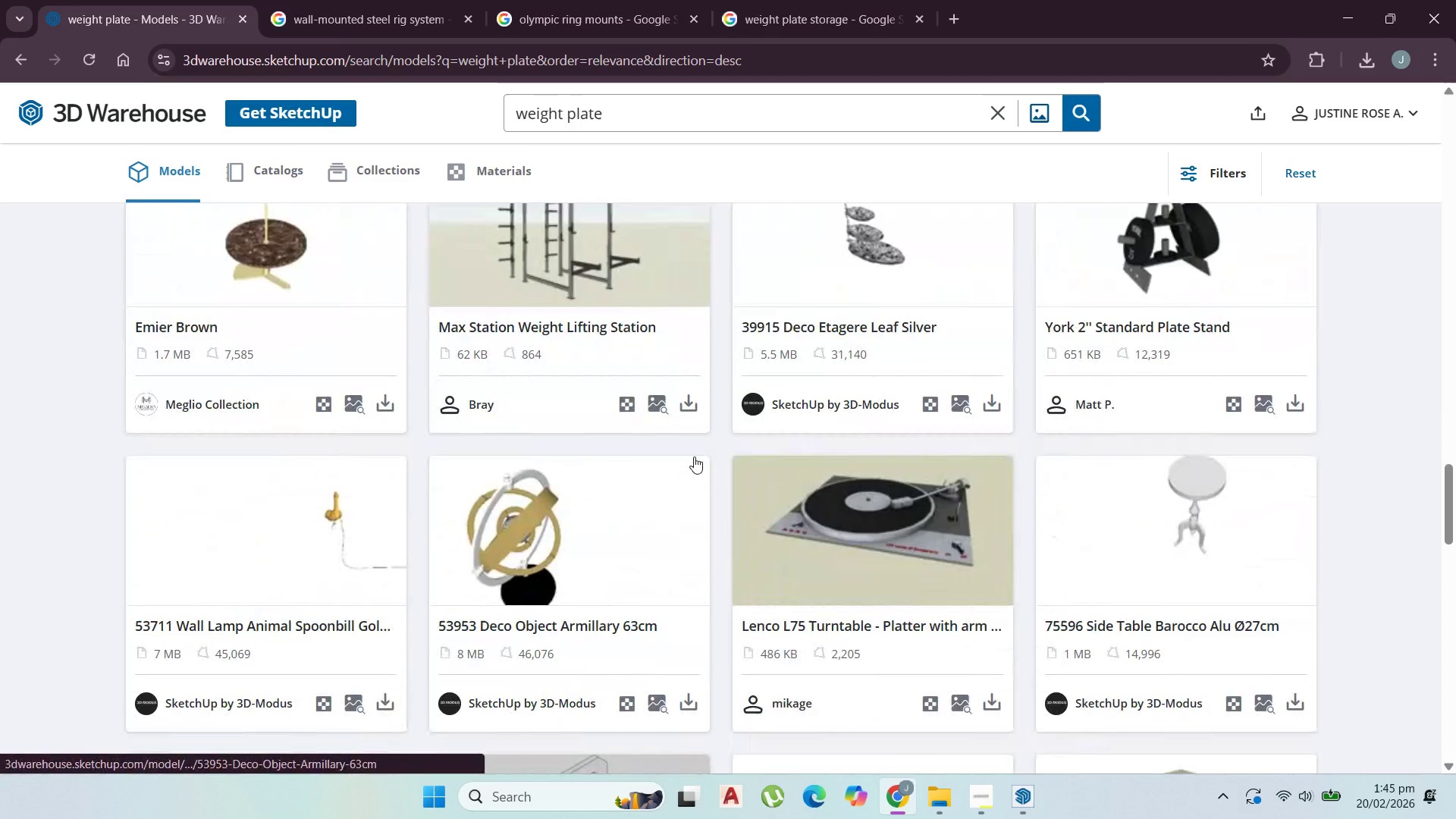 
scroll: coordinate [694, 457], scroll_direction: down, amount: 2.0
 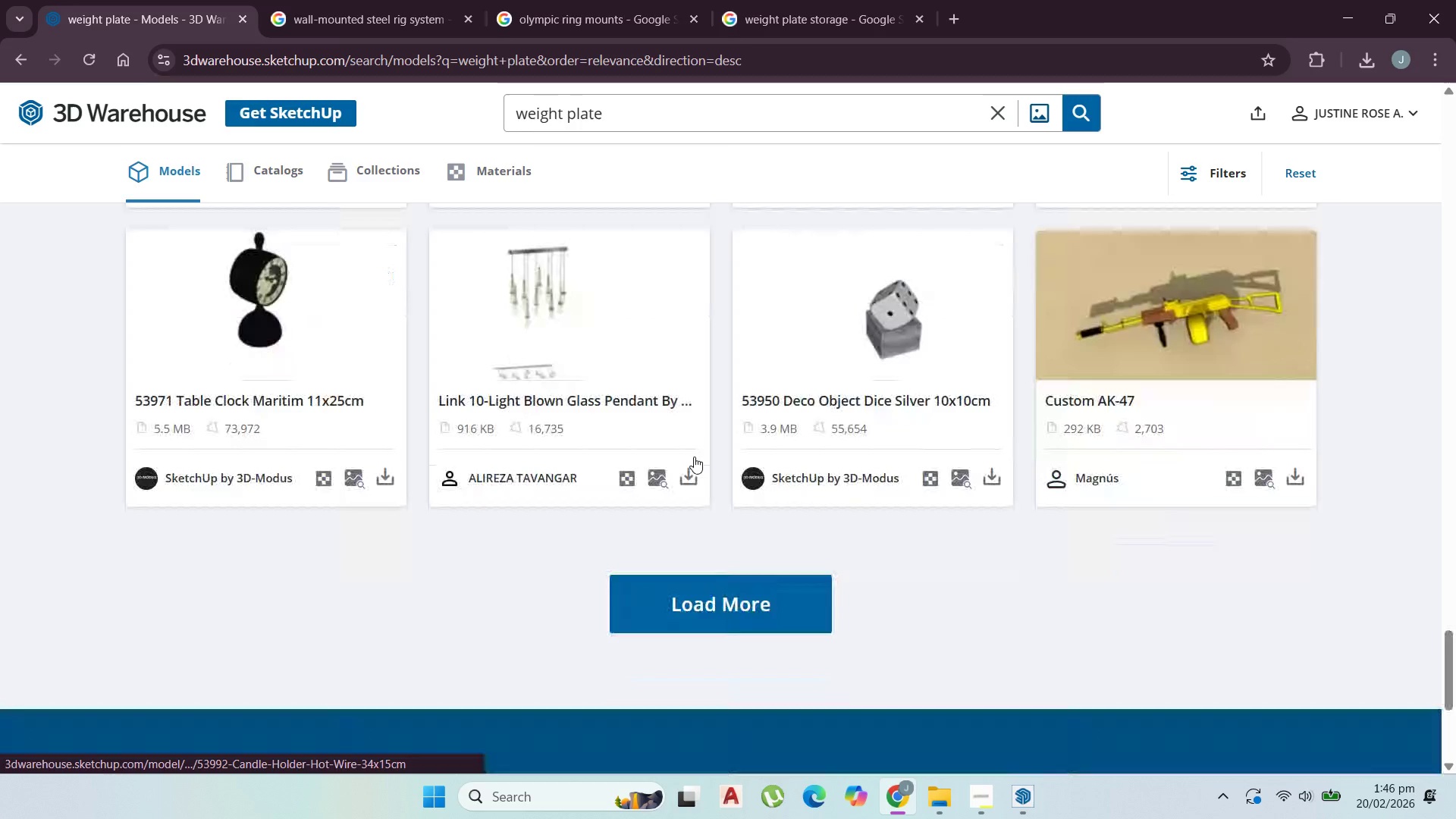 
left_click([784, 589])
 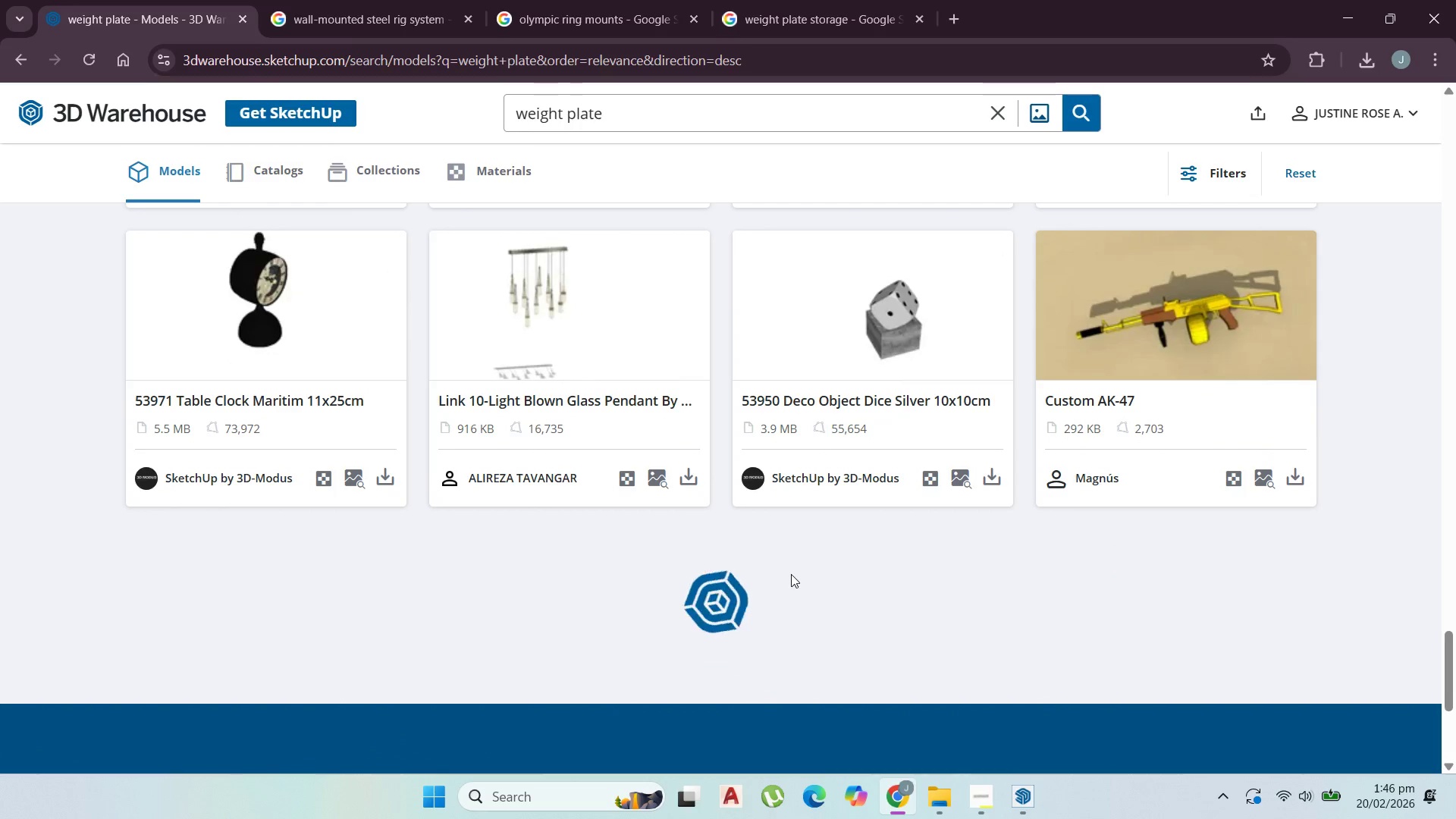 
scroll: coordinate [792, 567], scroll_direction: down, amount: 12.0
 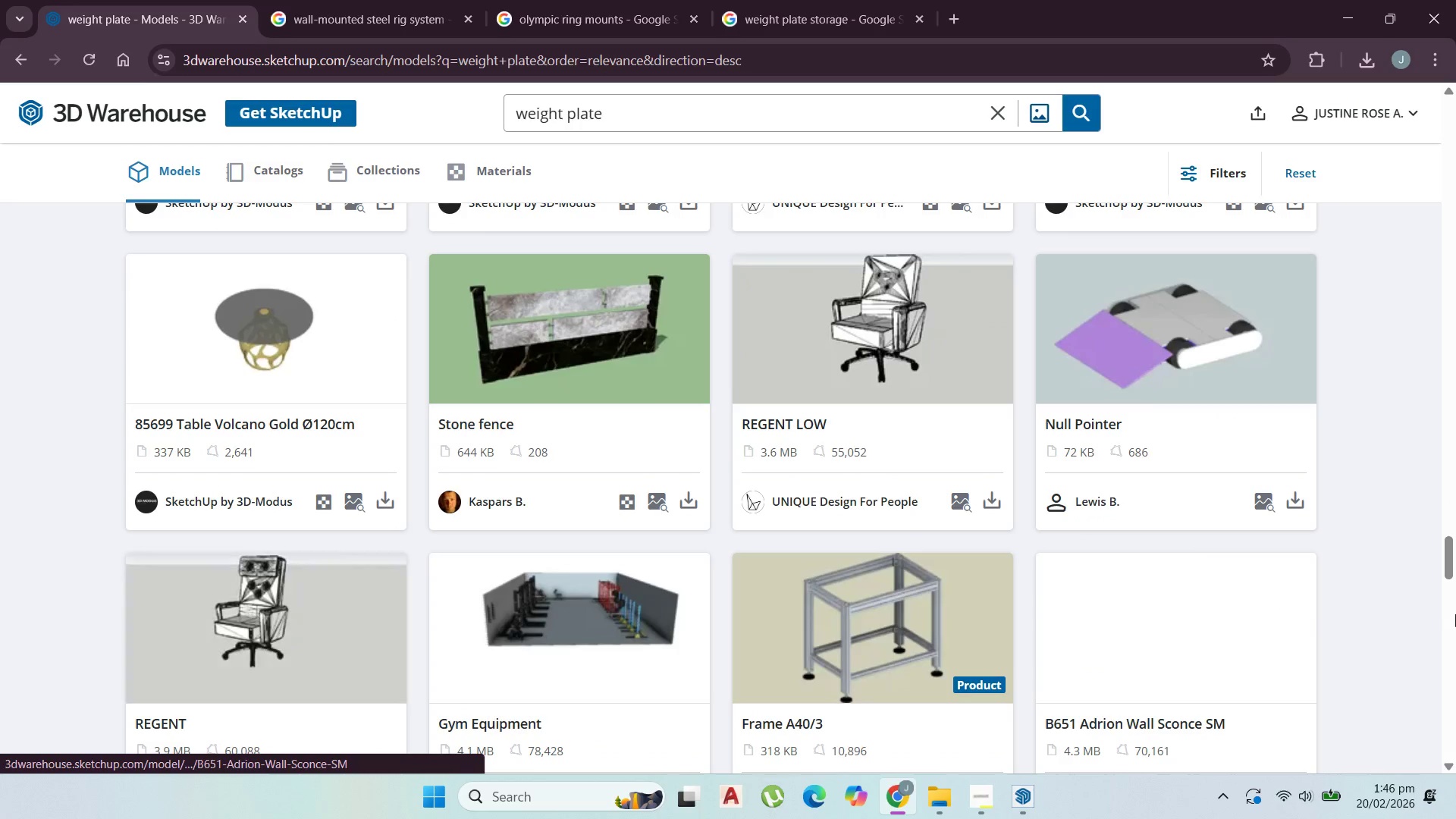 
left_click_drag(start_coordinate=[1455, 575], to_coordinate=[1455, 110])
 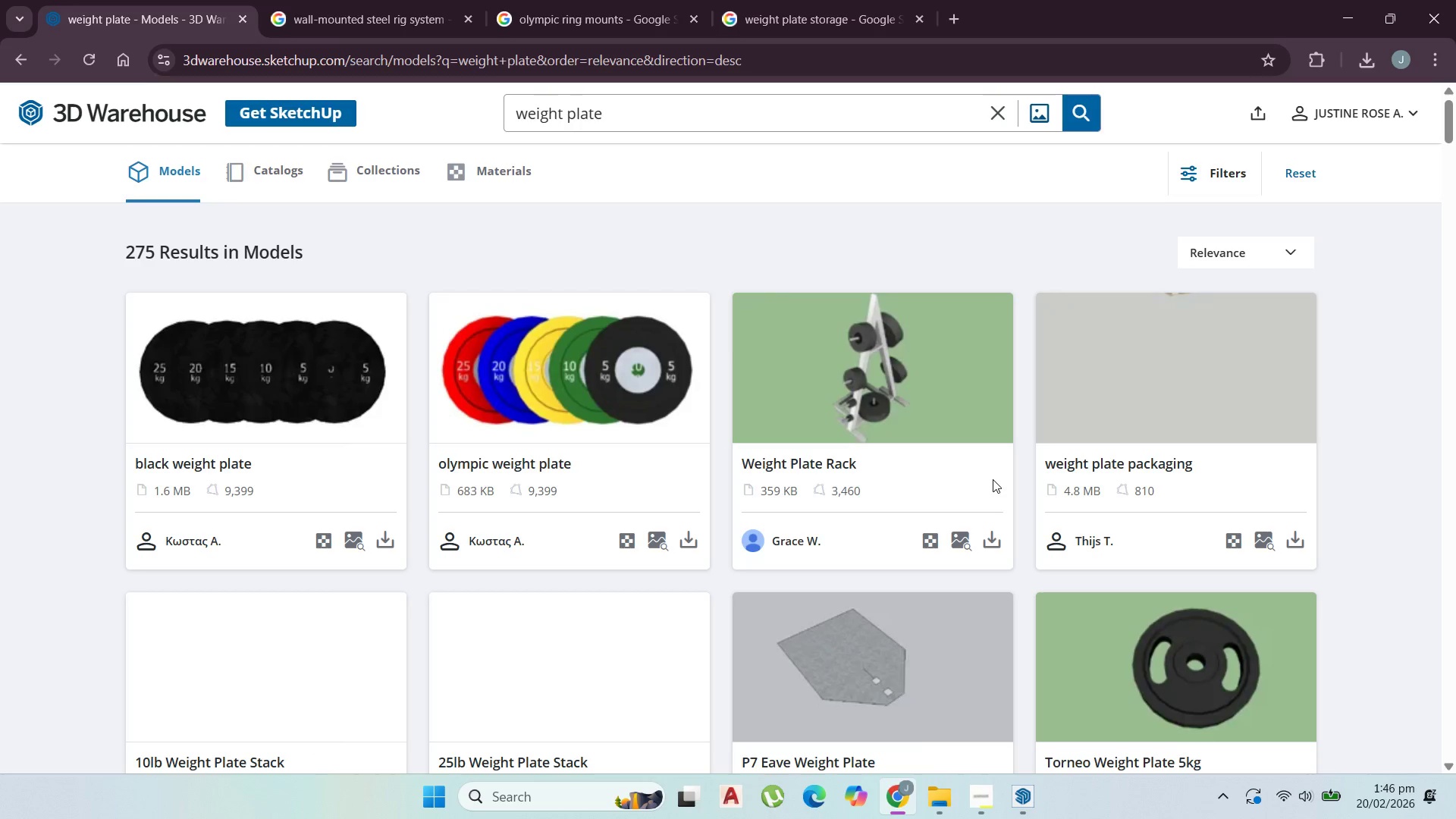 
scroll: coordinate [868, 488], scroll_direction: down, amount: 3.0
 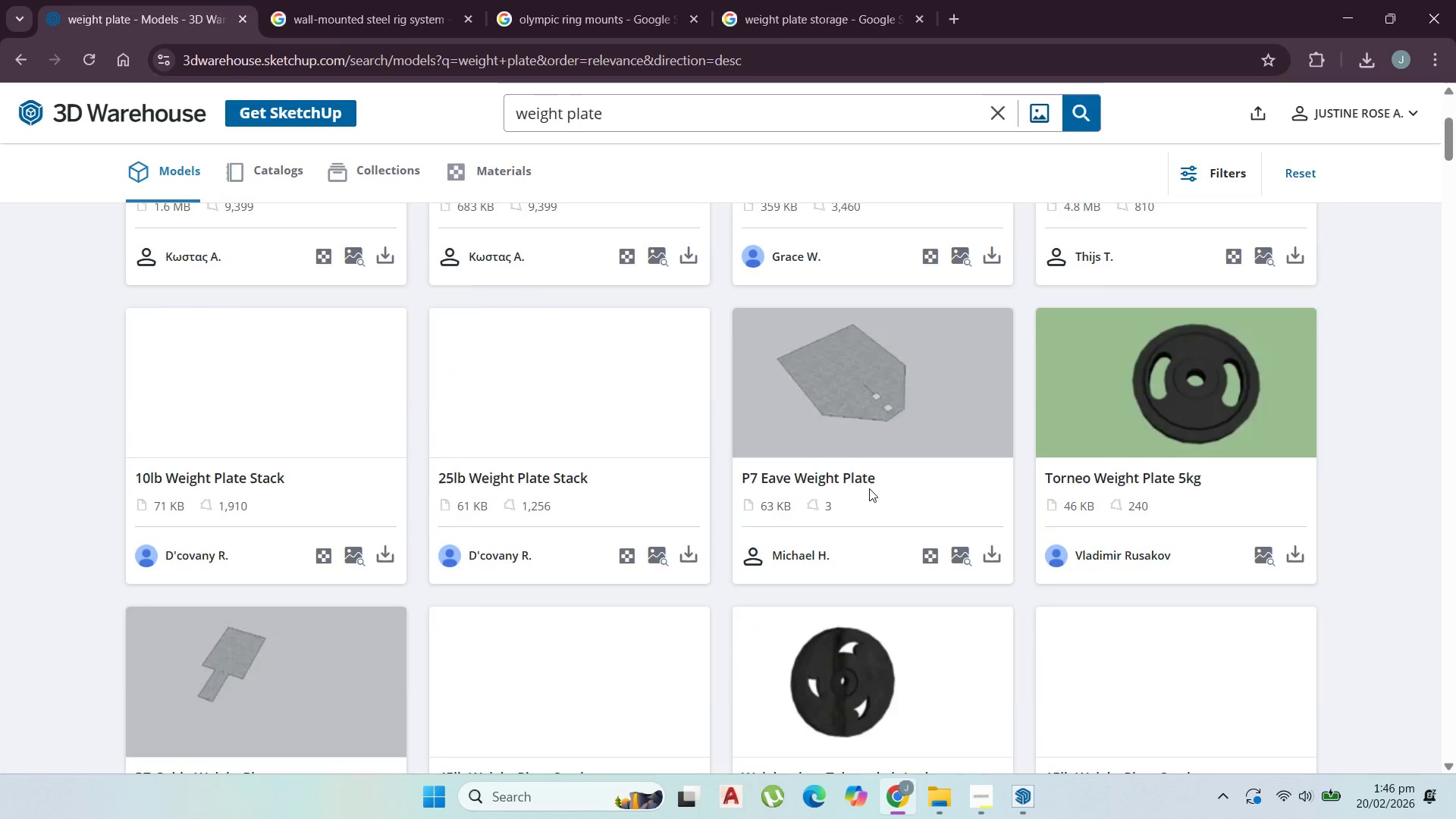 
scroll: coordinate [869, 488], scroll_direction: up, amount: 2.0
 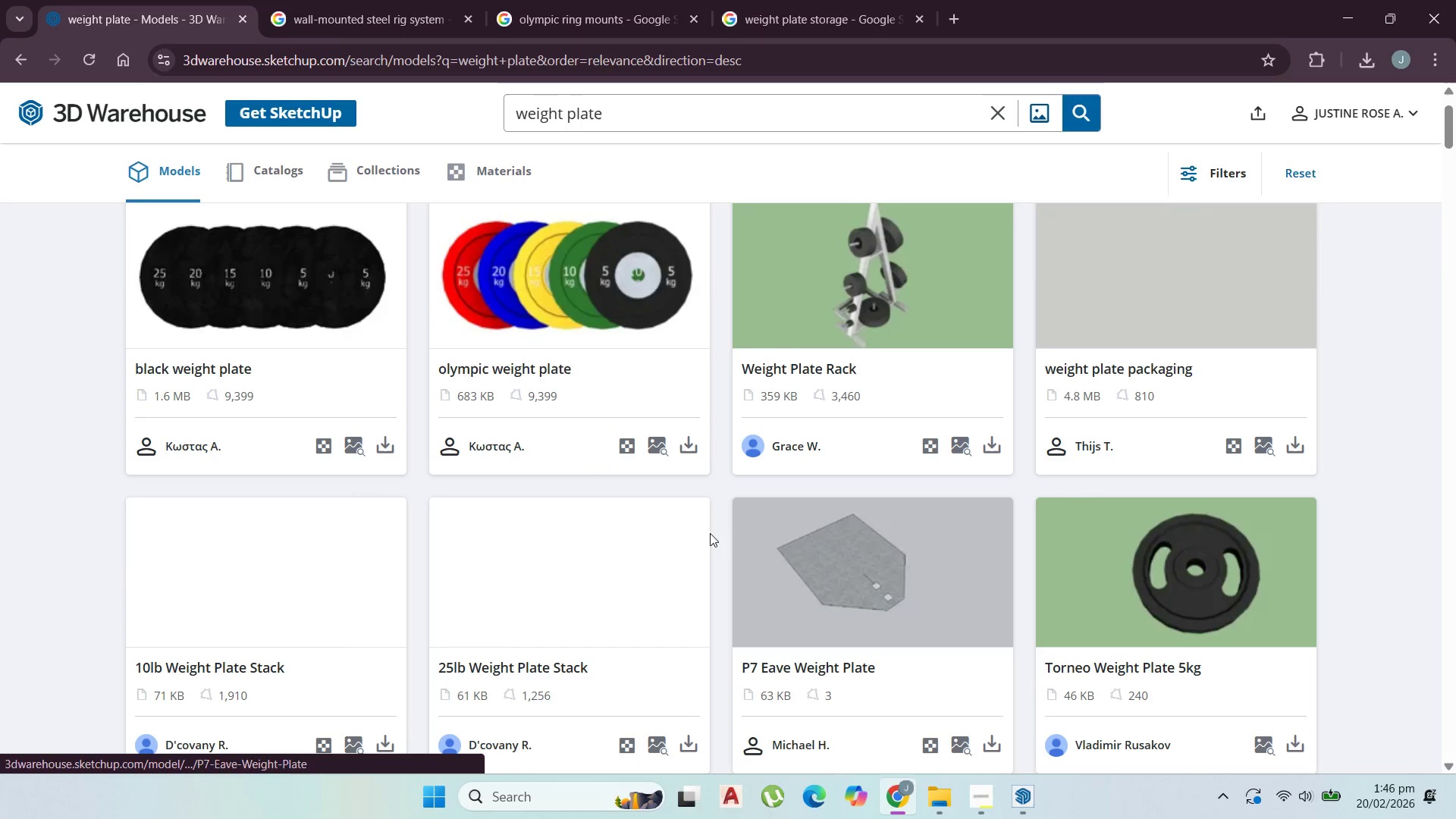 
scroll: coordinate [699, 493], scroll_direction: down, amount: 3.0
 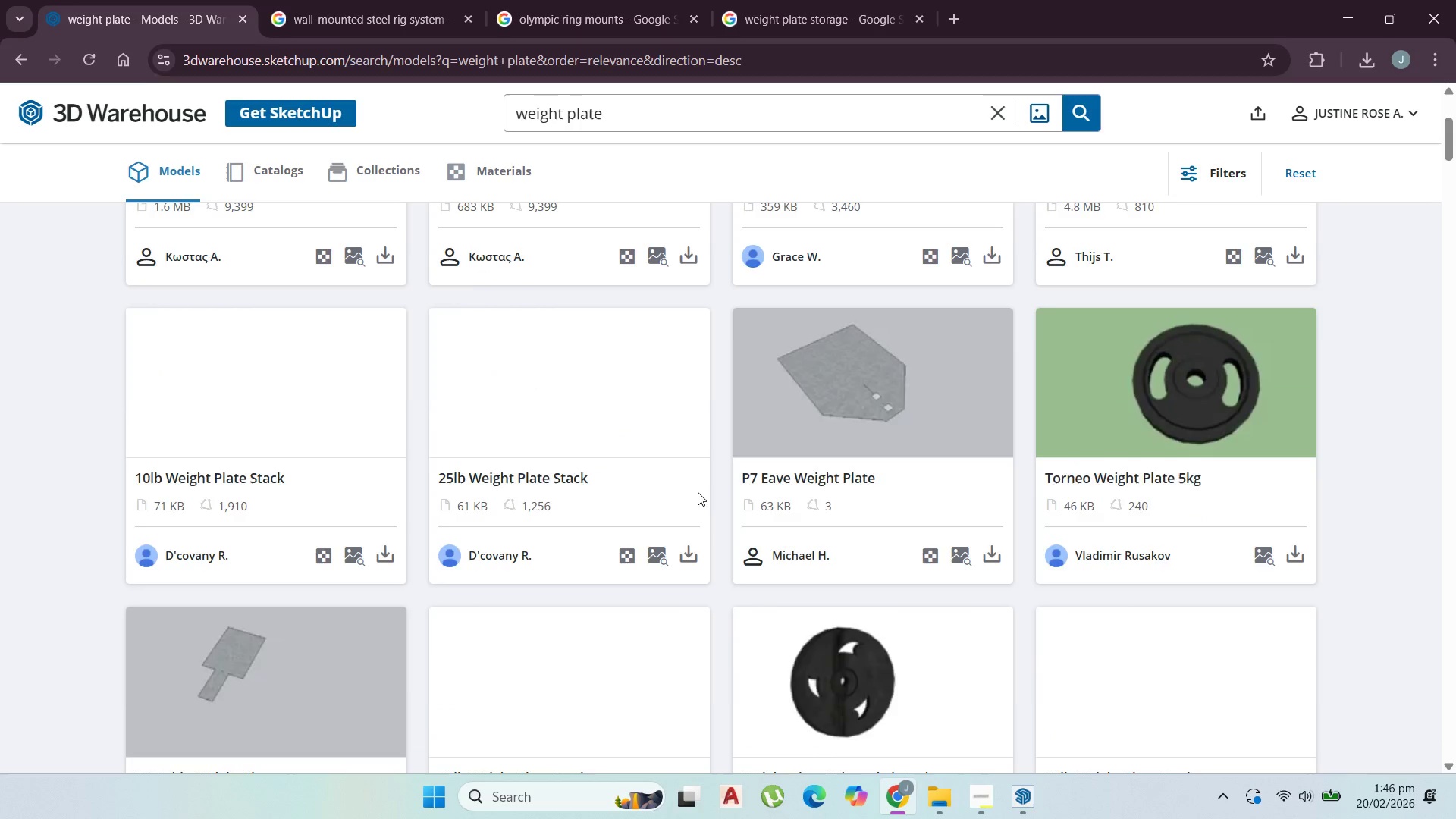 
scroll: coordinate [708, 488], scroll_direction: up, amount: 5.0
 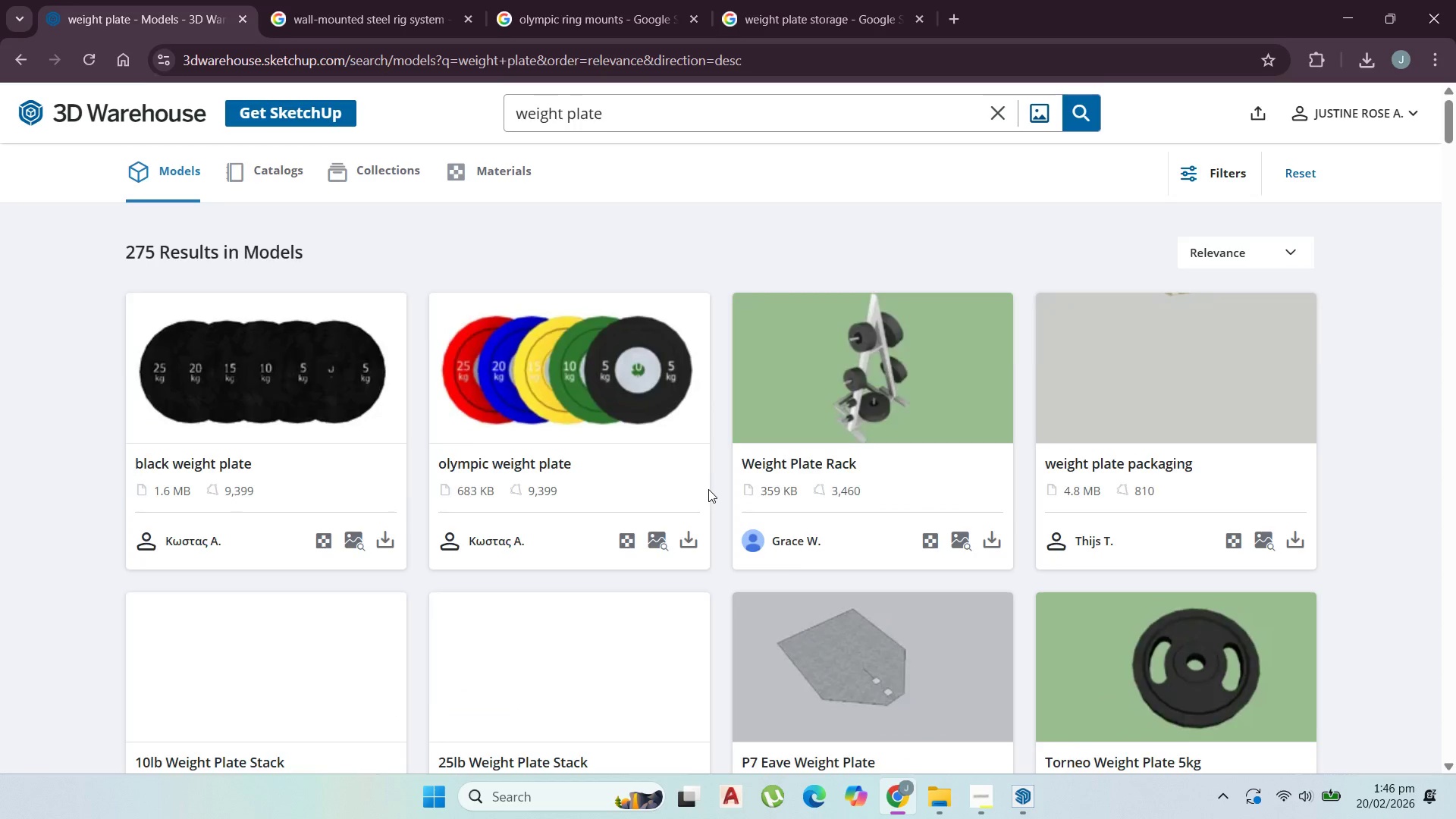 
scroll: coordinate [880, 541], scroll_direction: down, amount: 18.0
 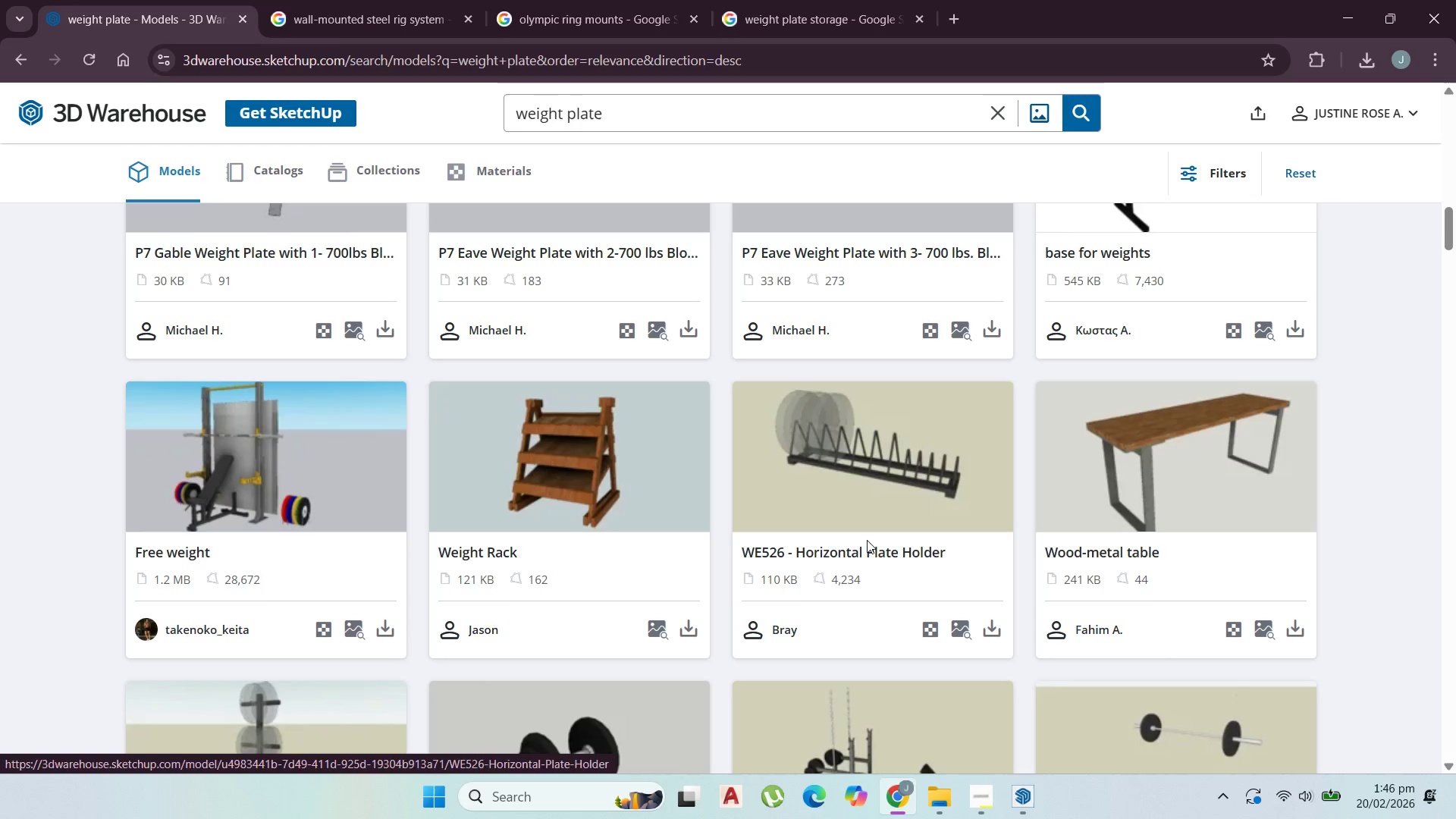 
scroll: coordinate [827, 526], scroll_direction: down, amount: 4.0
 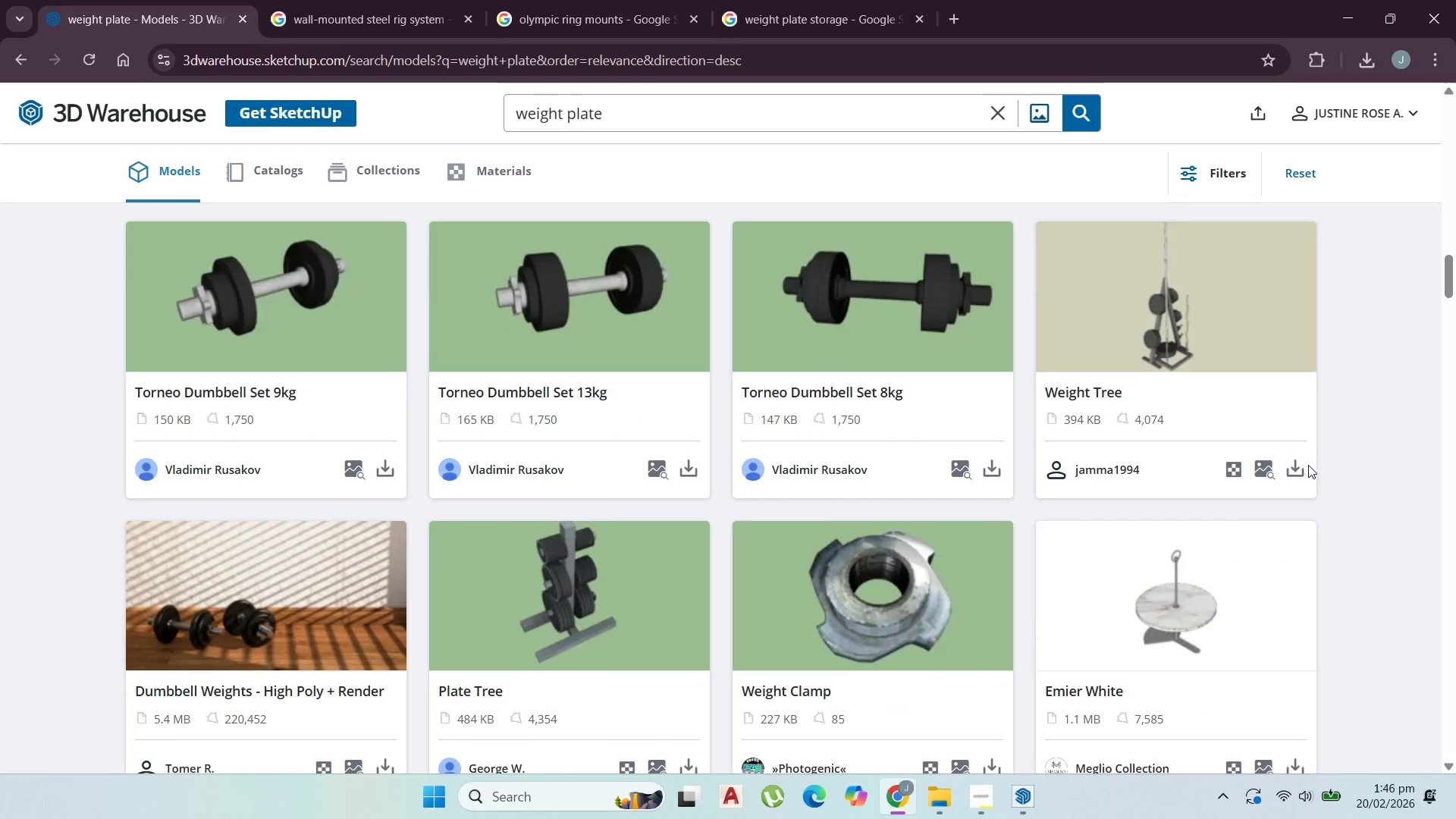 
left_click([1298, 465])
 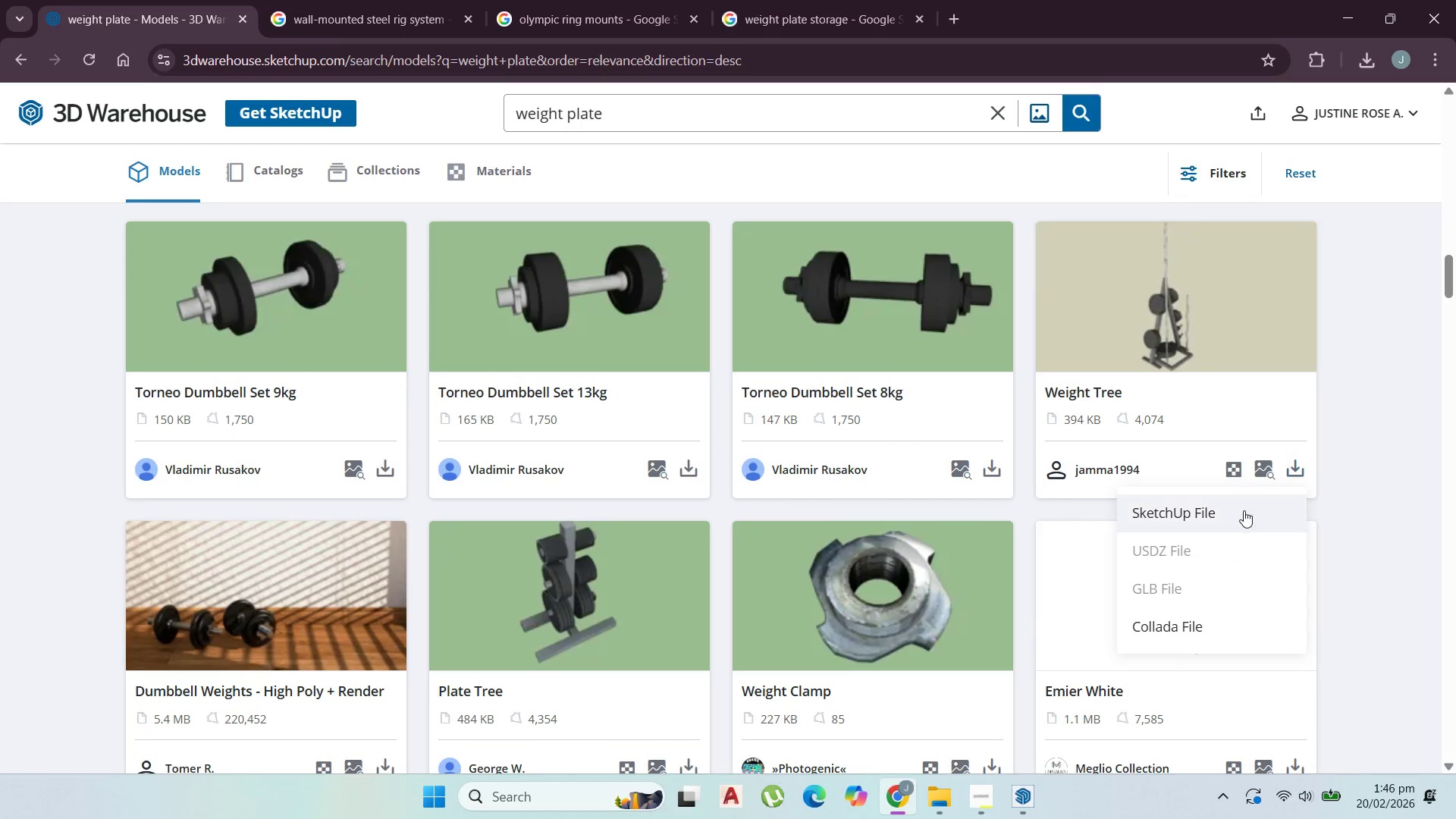 
left_click([1244, 510])
 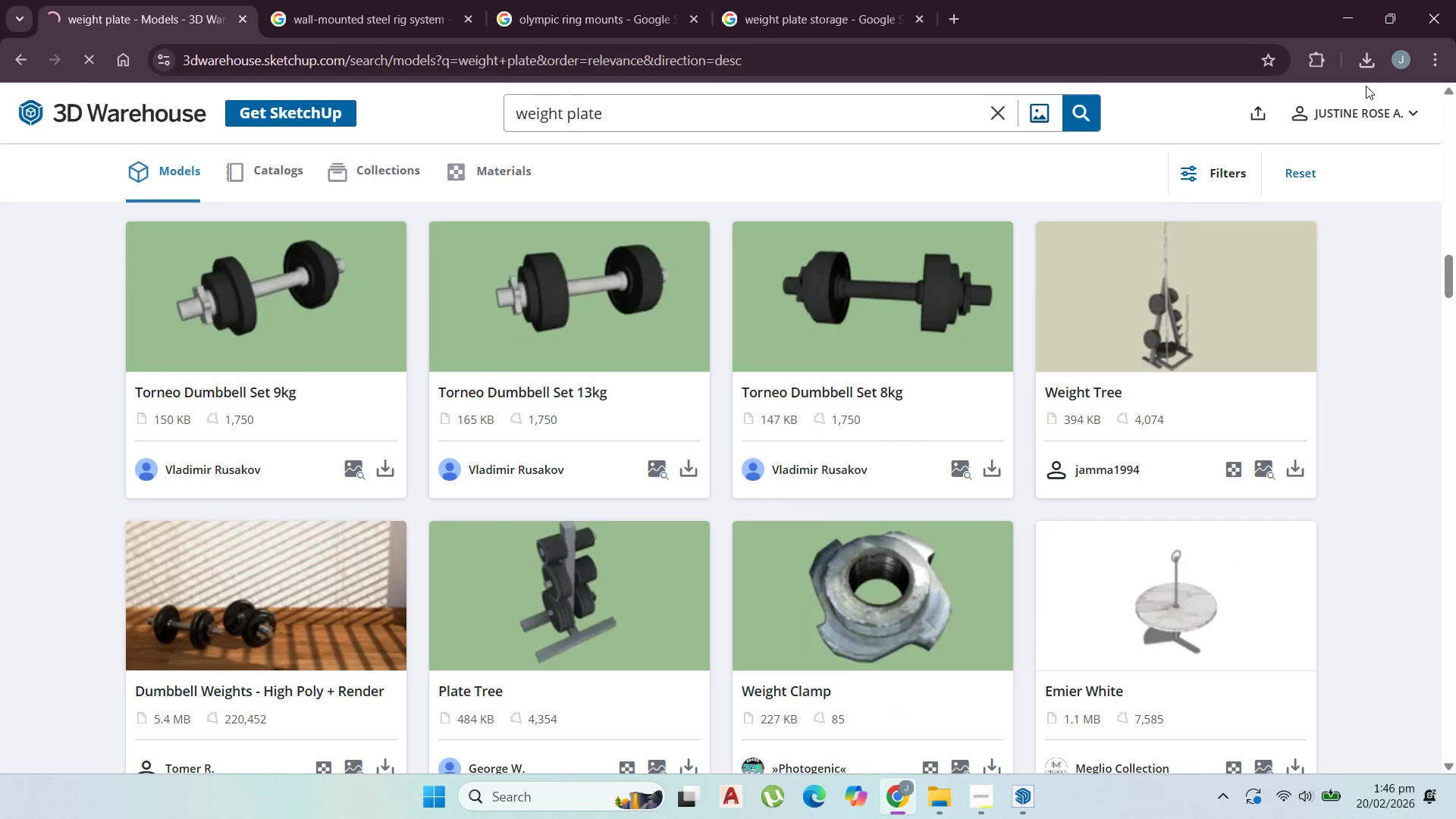 
mouse_move([1352, 93])
 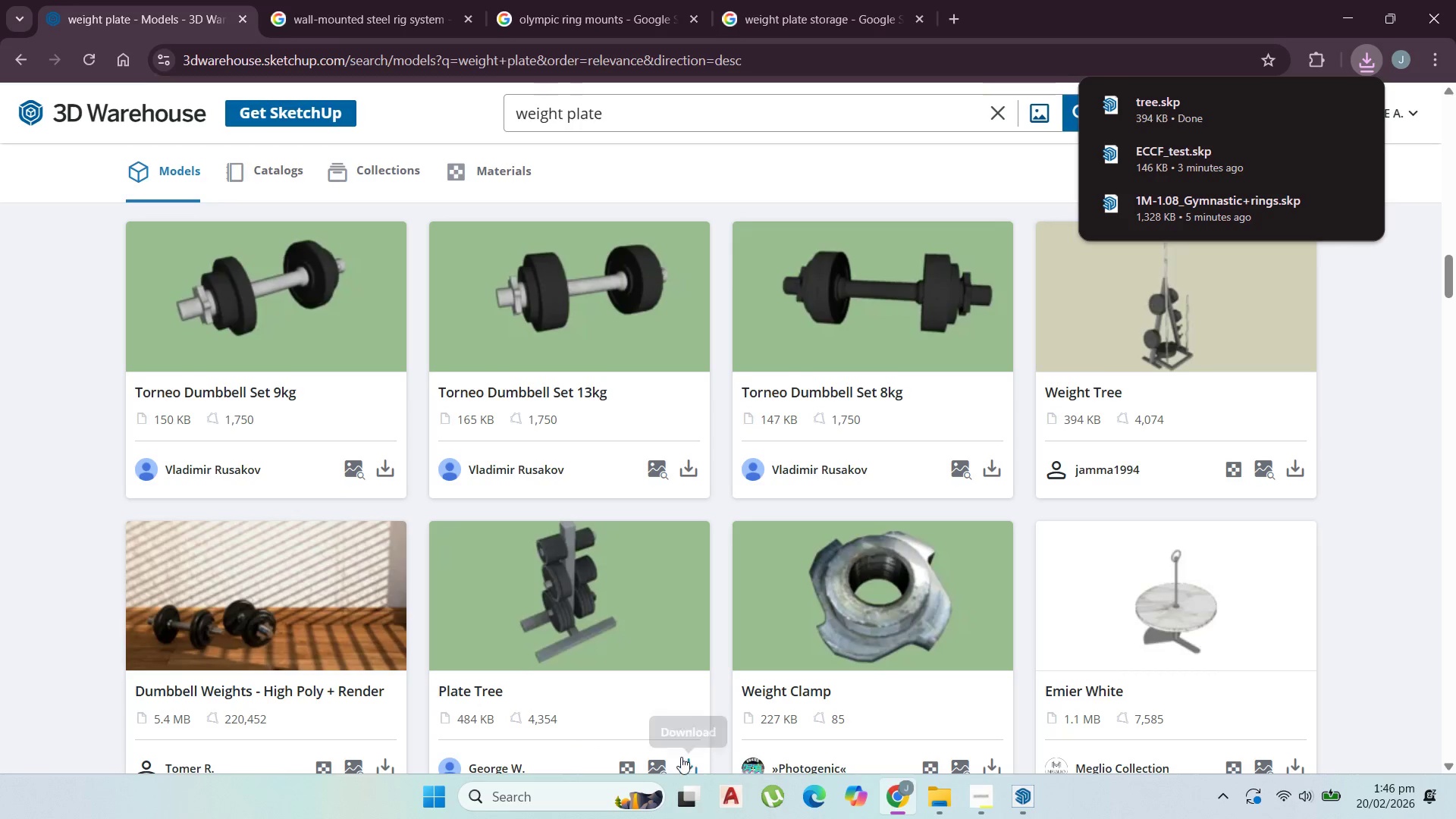 
left_click([684, 763])
 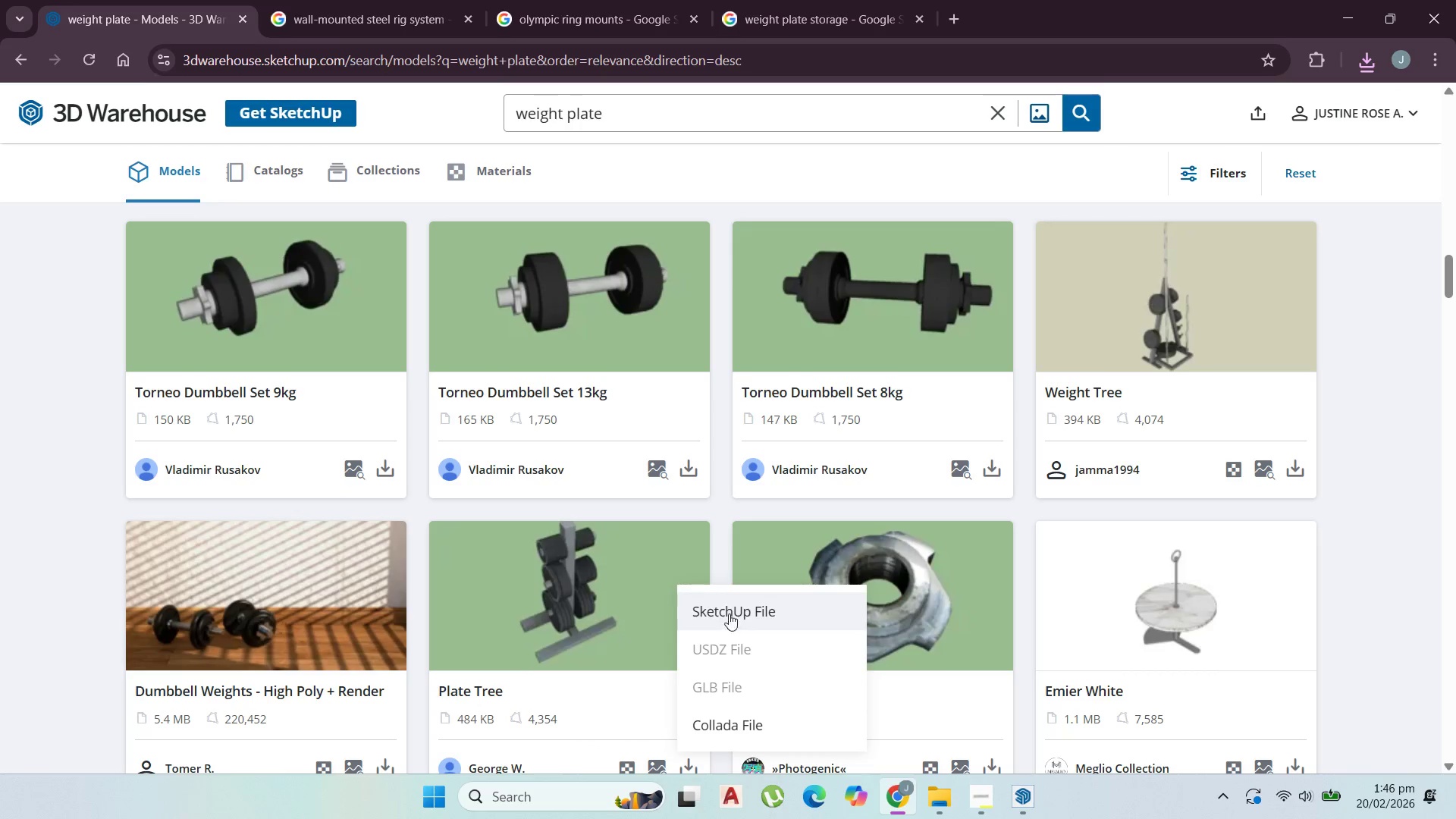 
left_click([736, 607])
 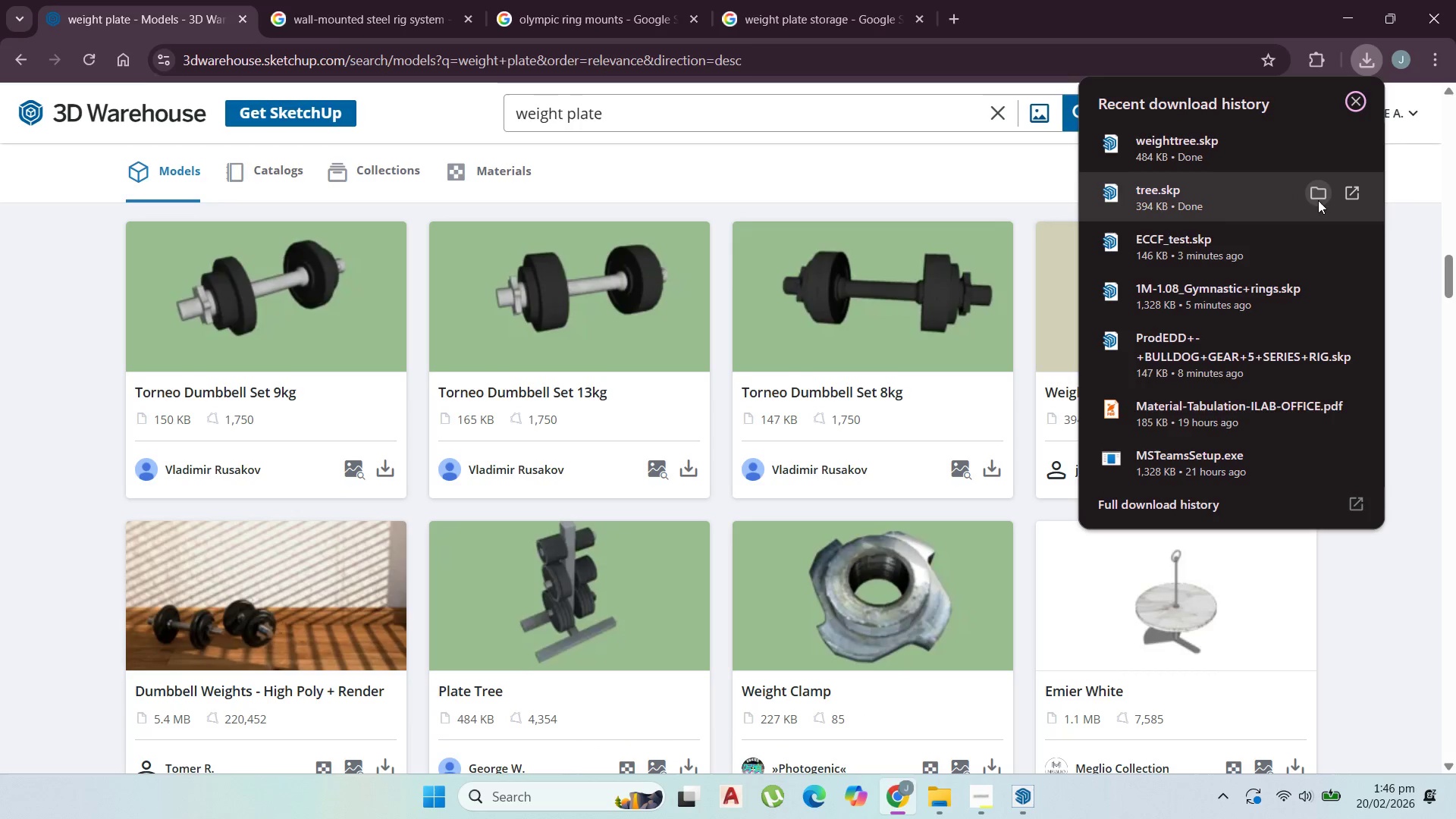 
left_click([1256, 201])
 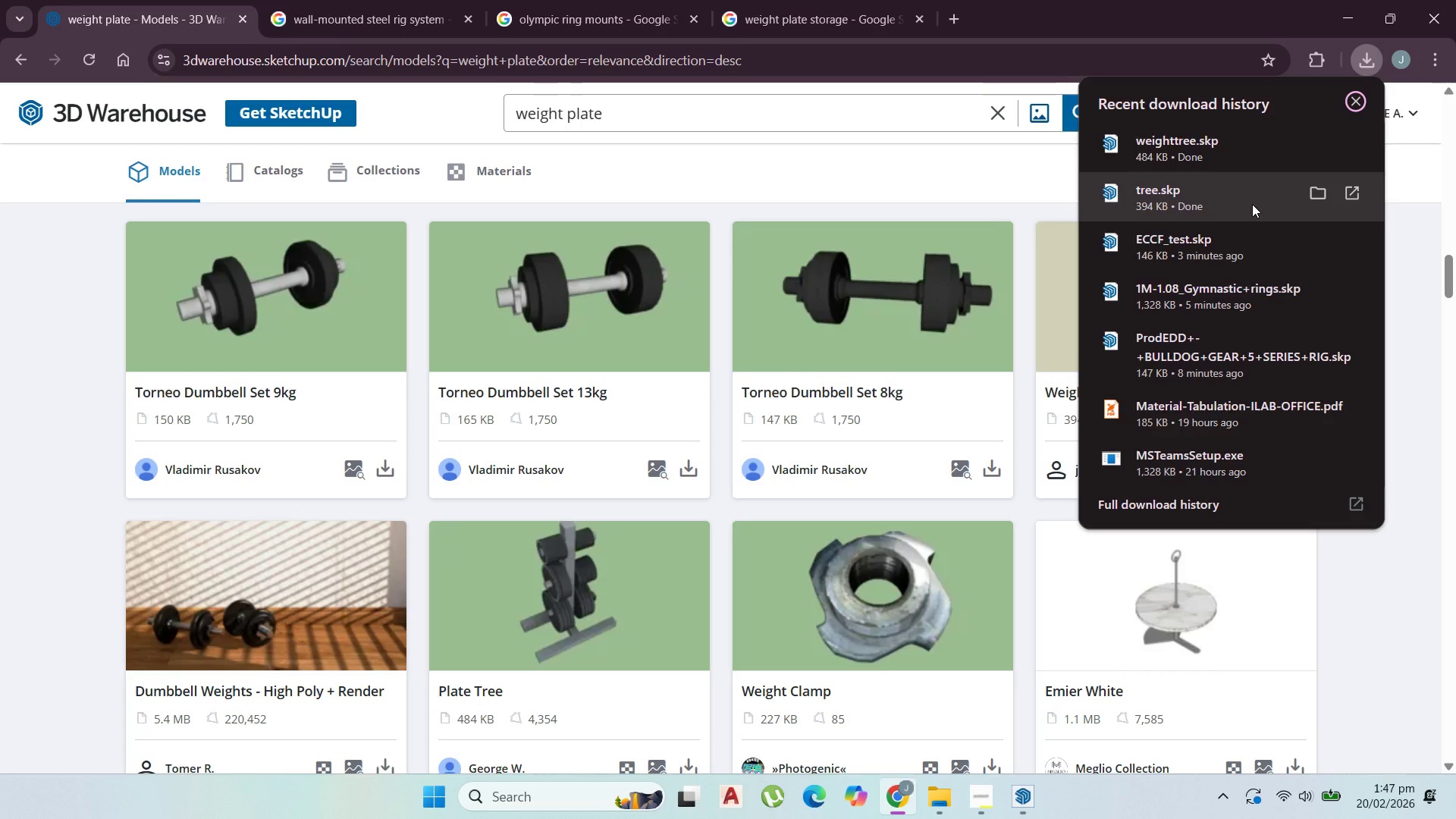 
wait(20.36)
 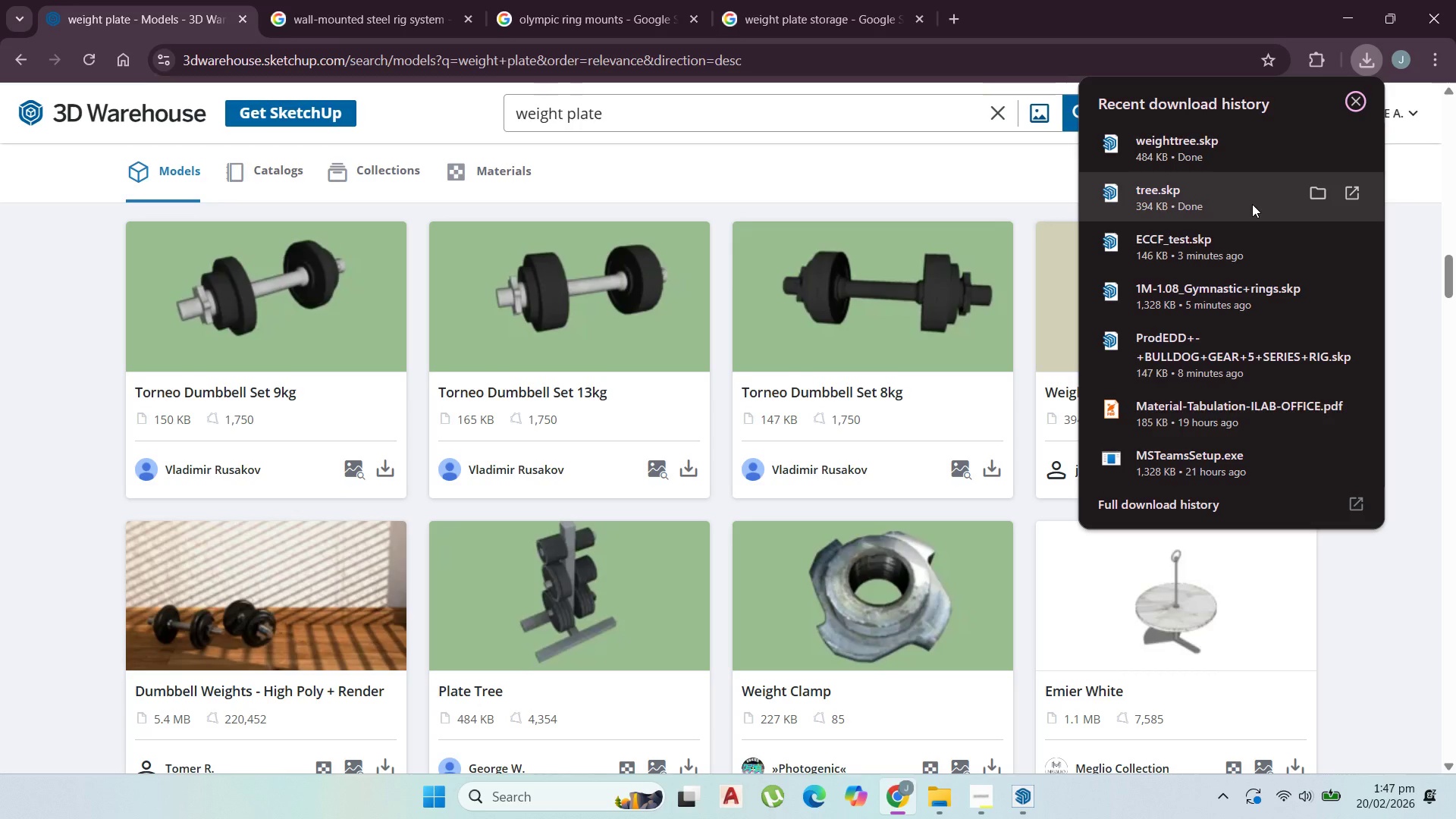 
left_click([1031, 723])
 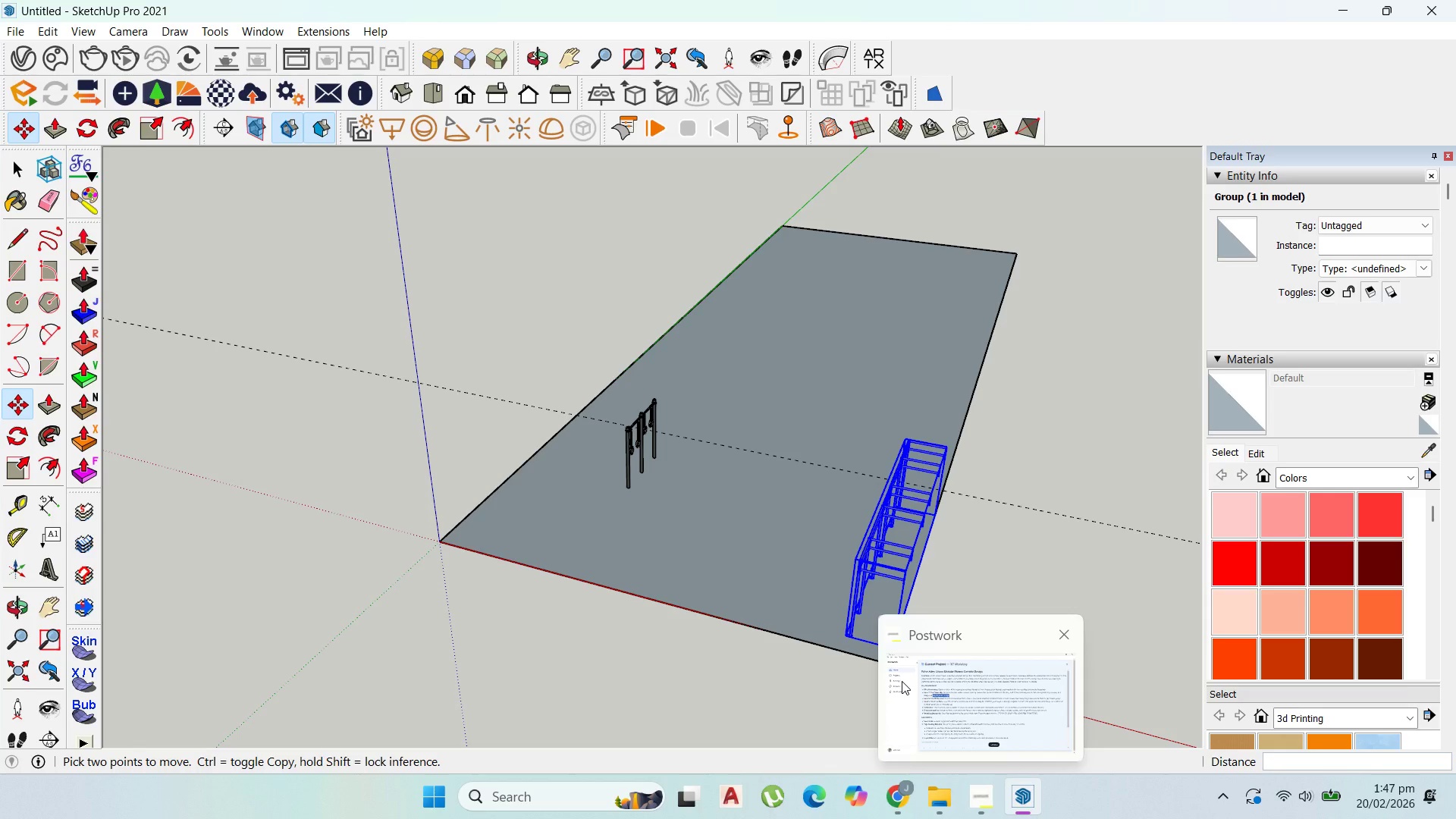 
wait(6.7)
 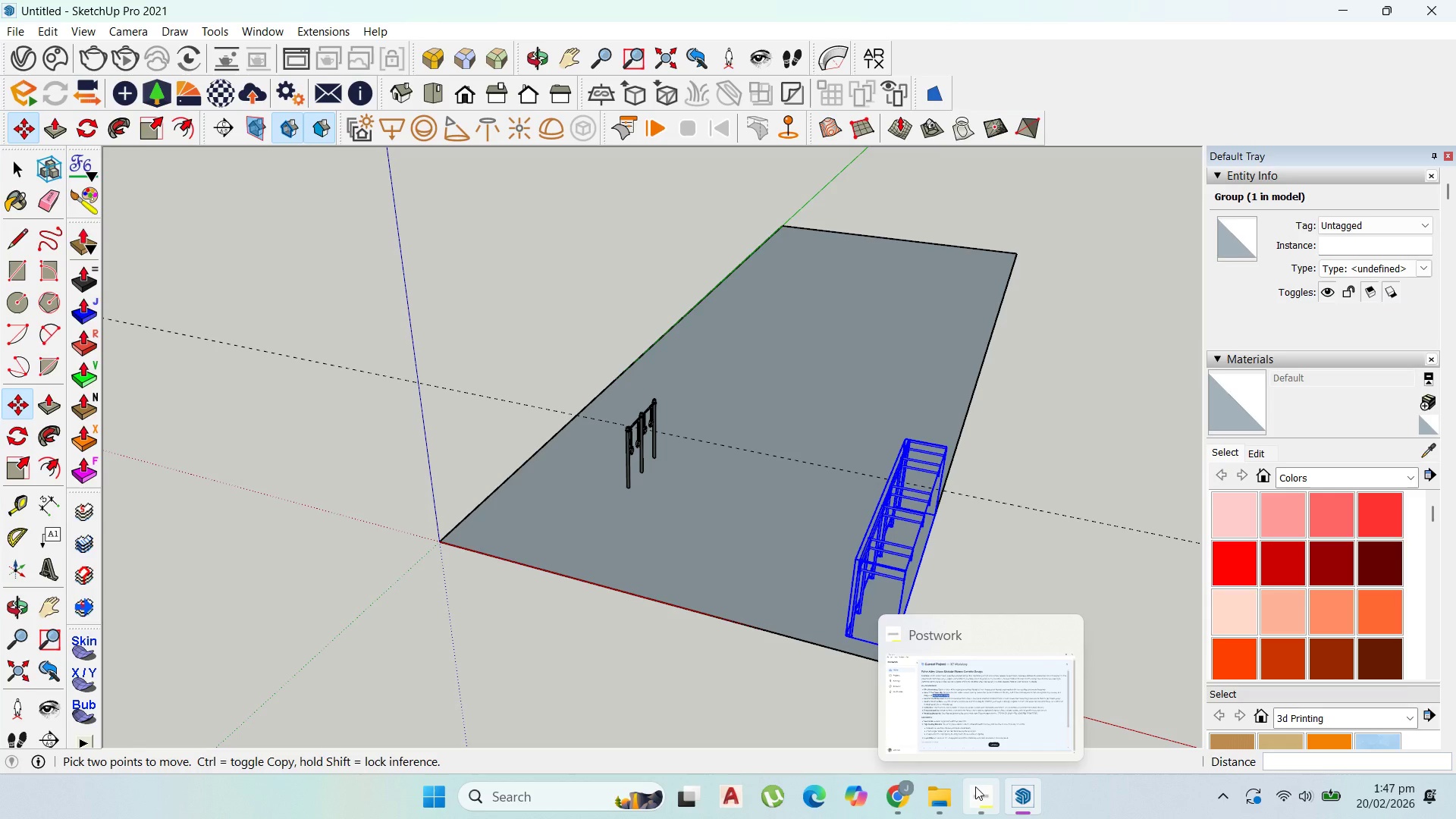 
left_click([986, 798])
 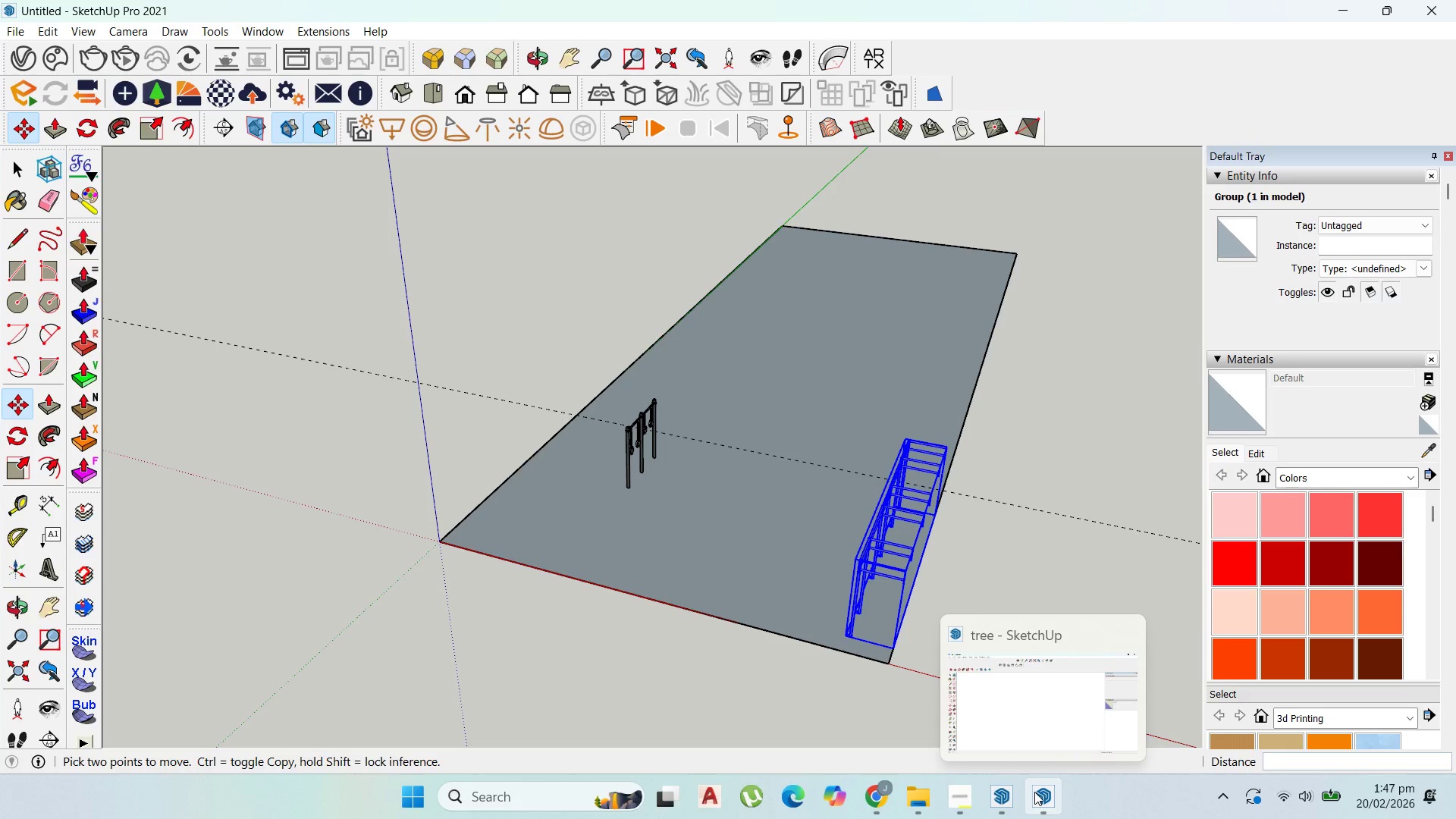 
left_click([1034, 792])
 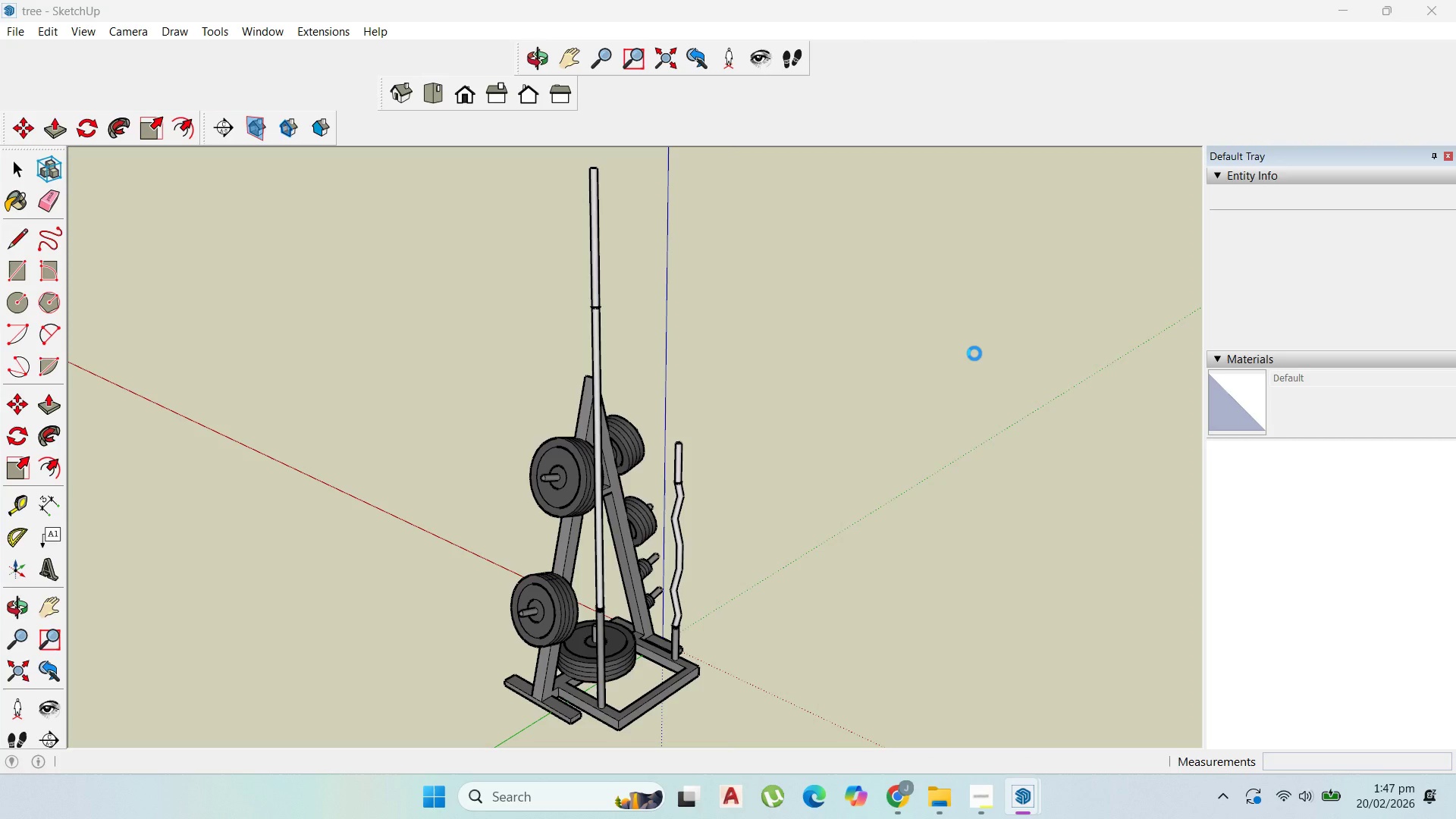 
wait(10.92)
 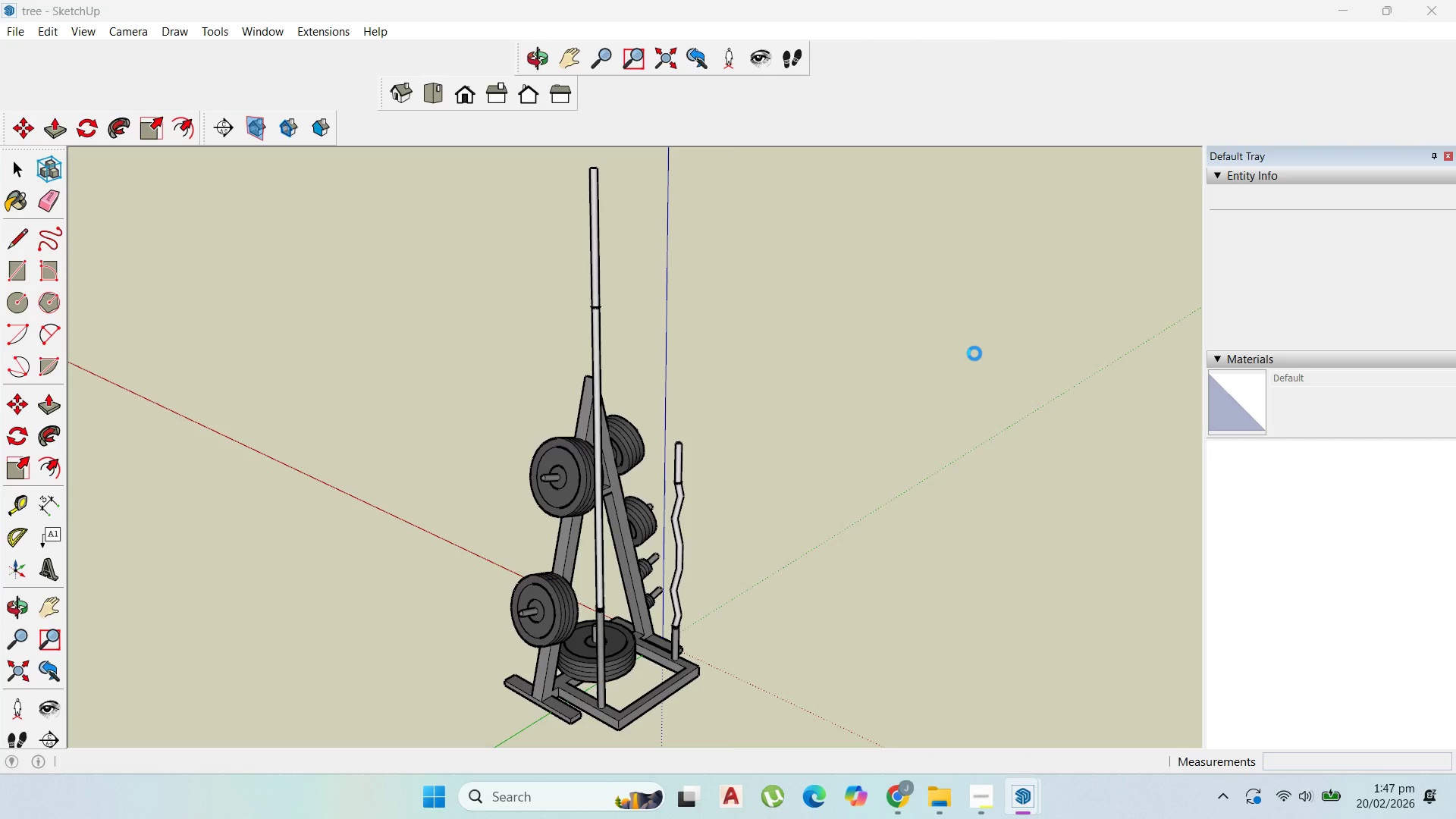 
scroll: coordinate [672, 575], scroll_direction: down, amount: 4.0
 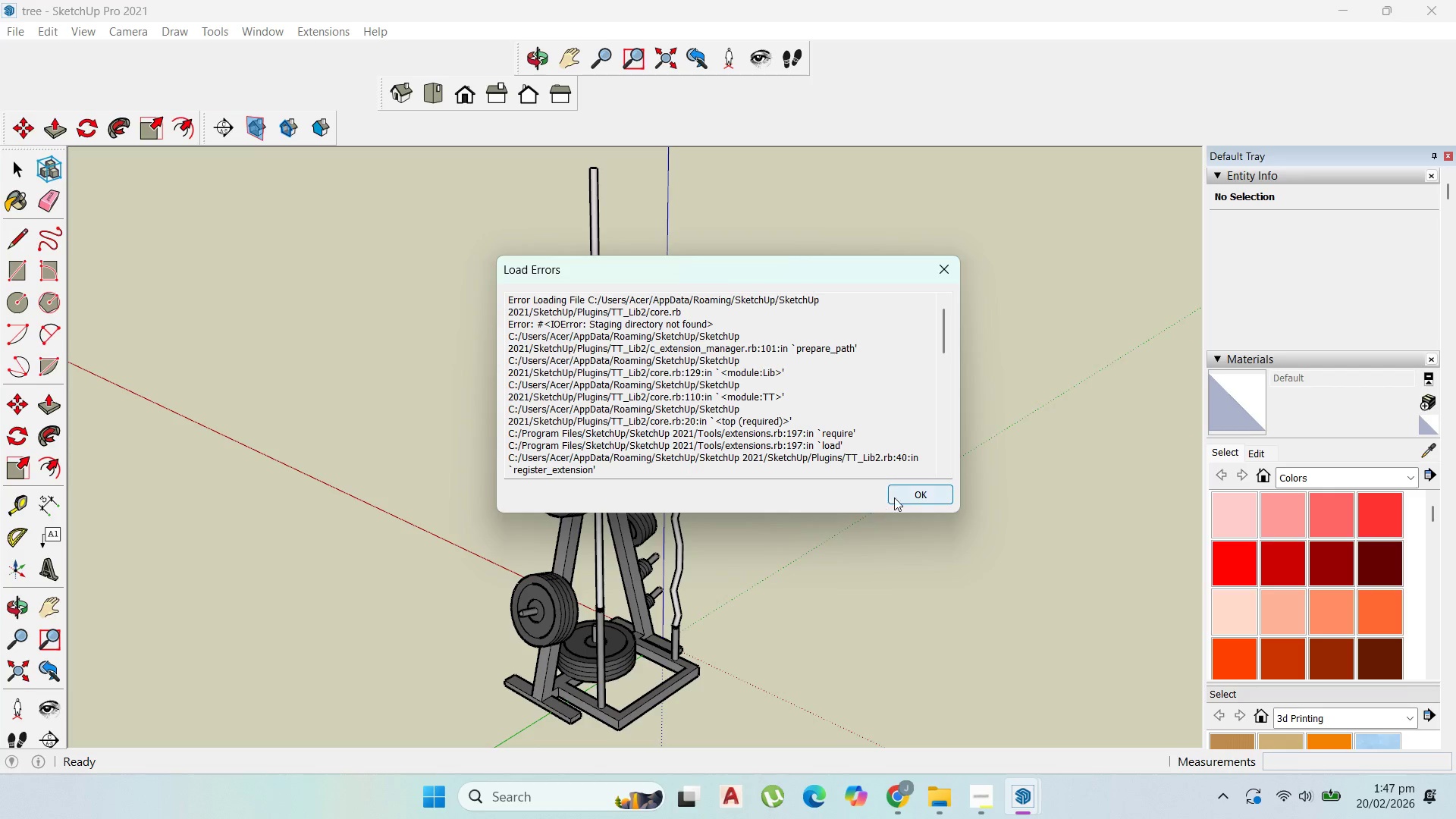 
left_click([905, 489])
 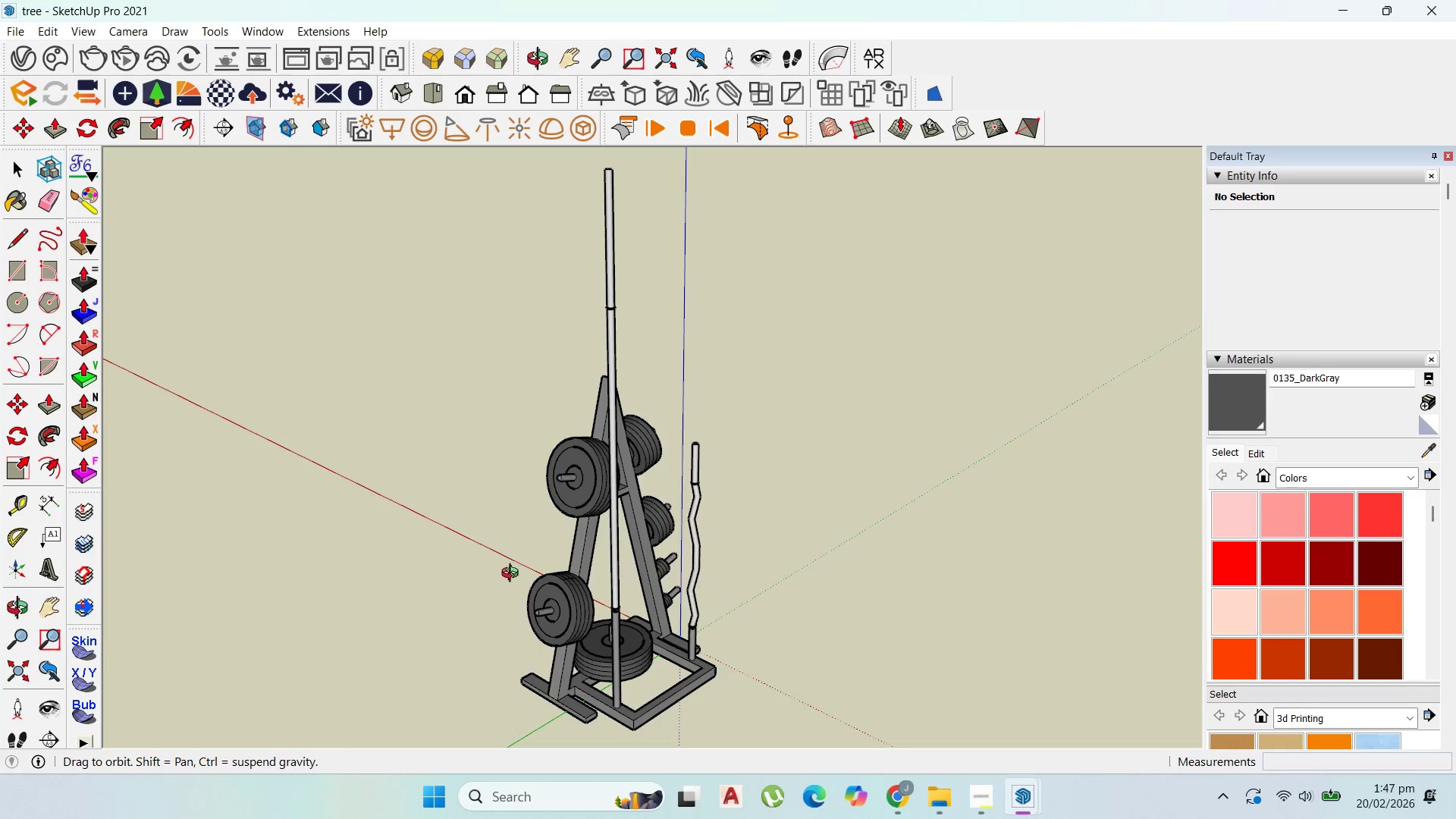 
scroll: coordinate [660, 583], scroll_direction: up, amount: 3.0
 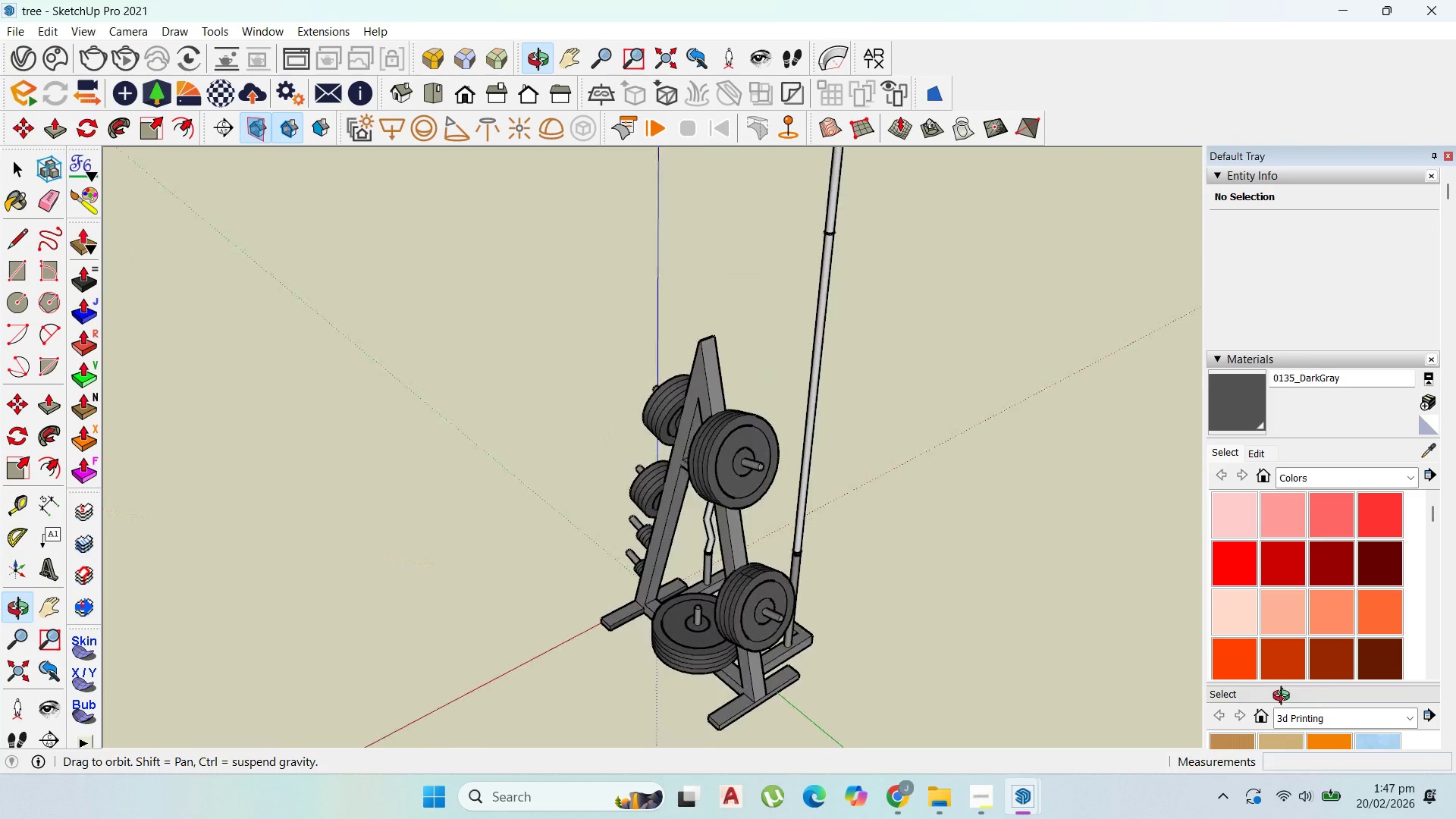 
scroll: coordinate [659, 717], scroll_direction: down, amount: 5.0
 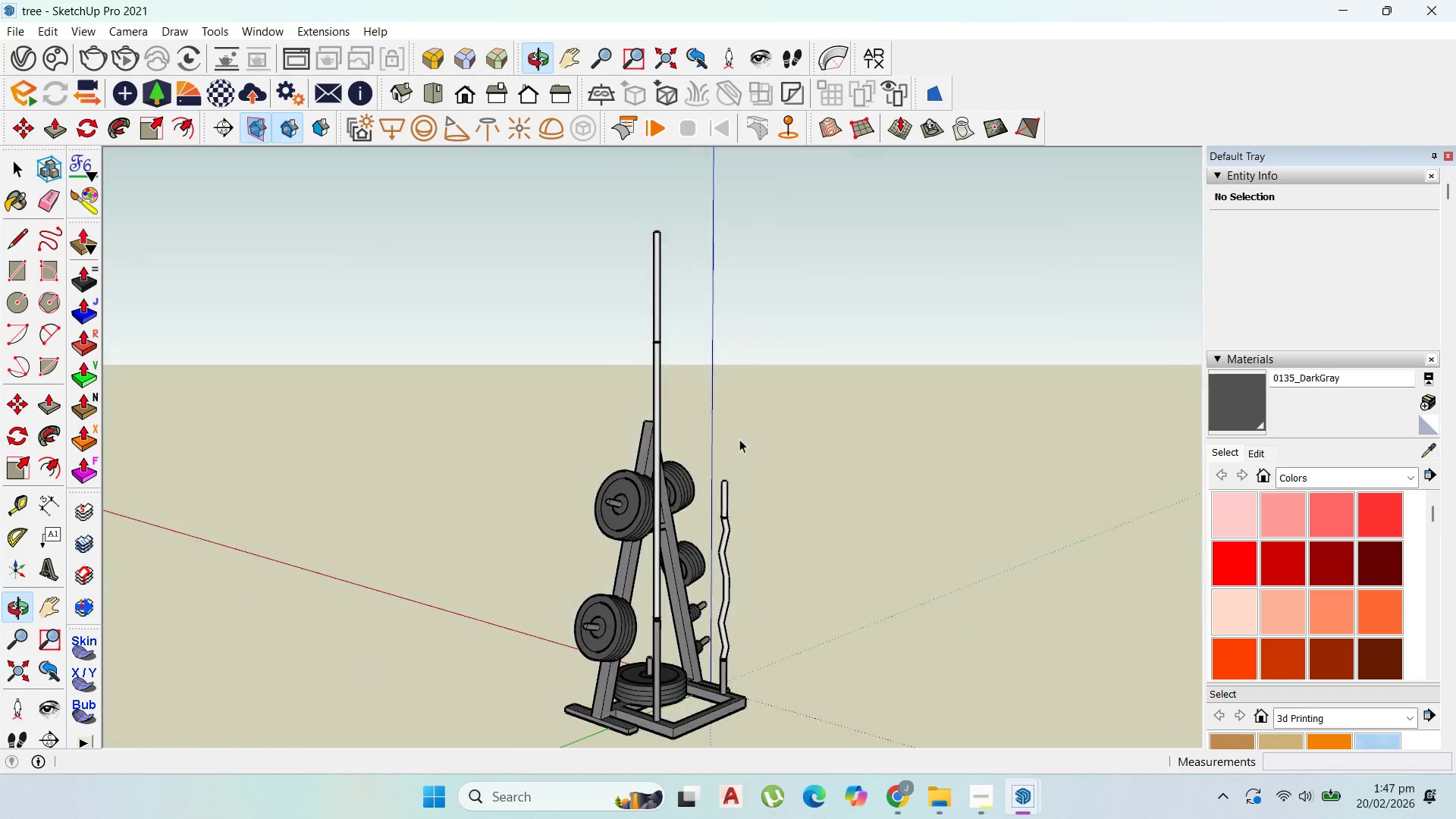 
left_click([672, 466])
 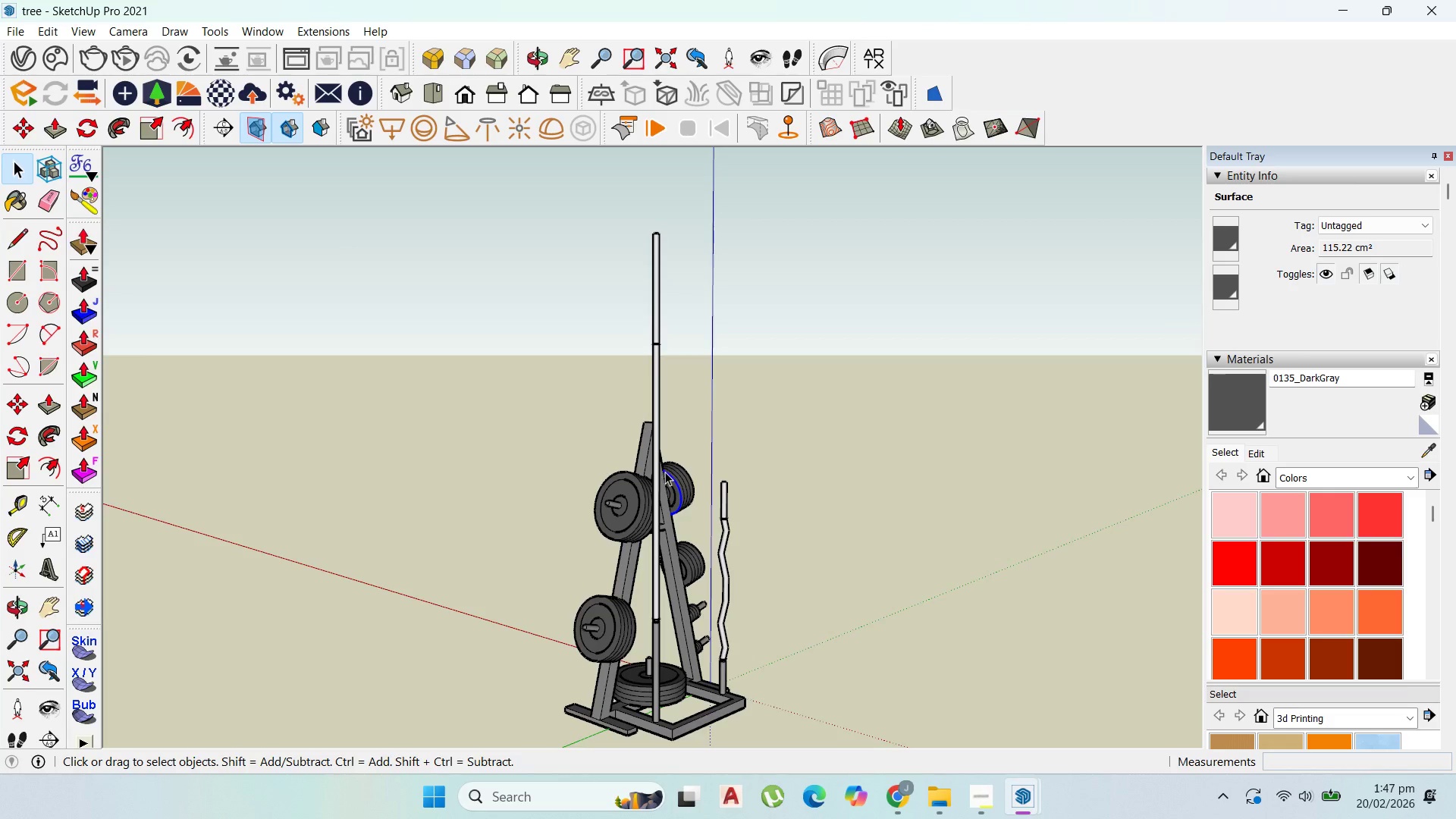 
left_click([660, 464])
 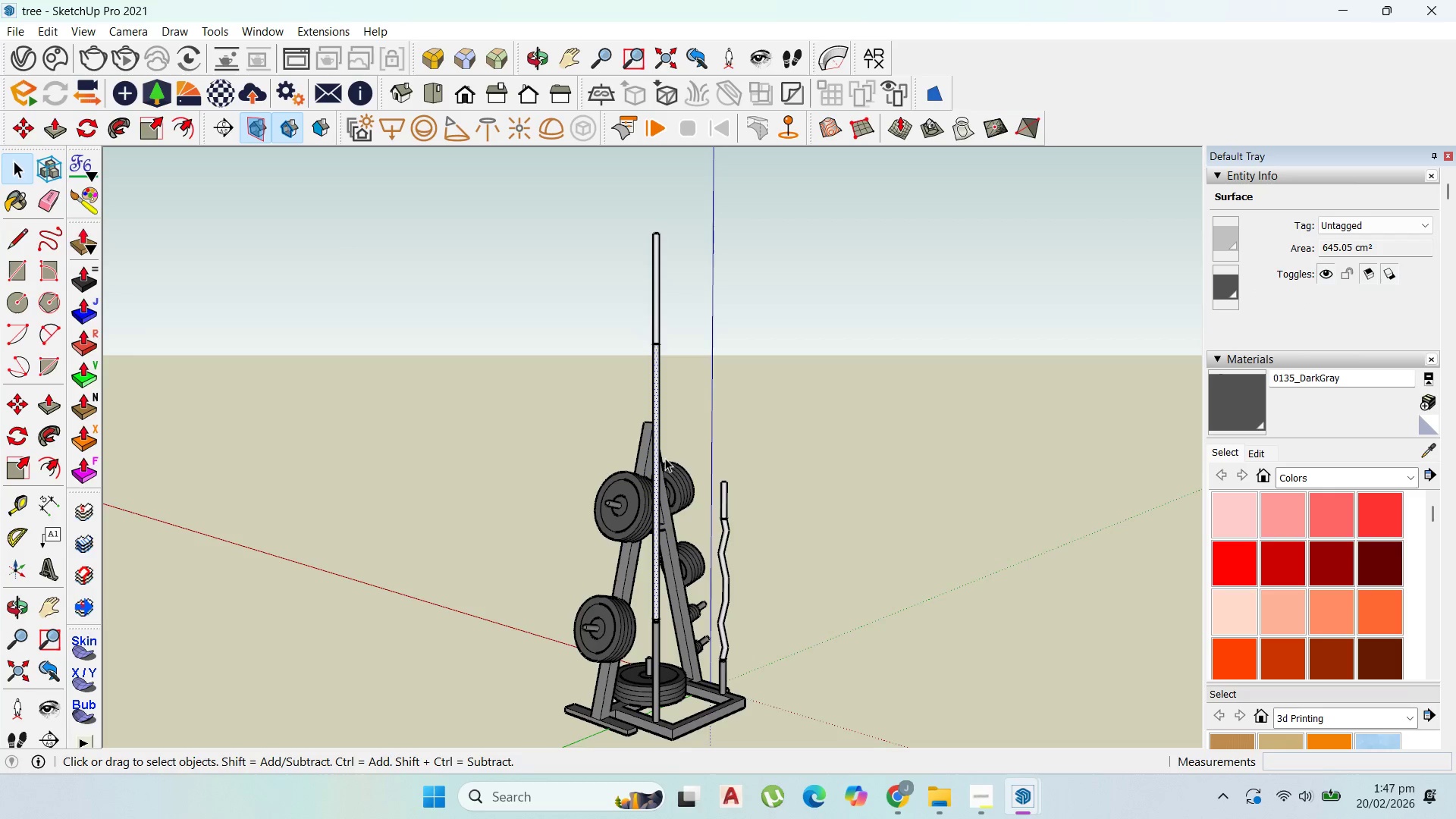 
scroll: coordinate [669, 461], scroll_direction: up, amount: 1.0
 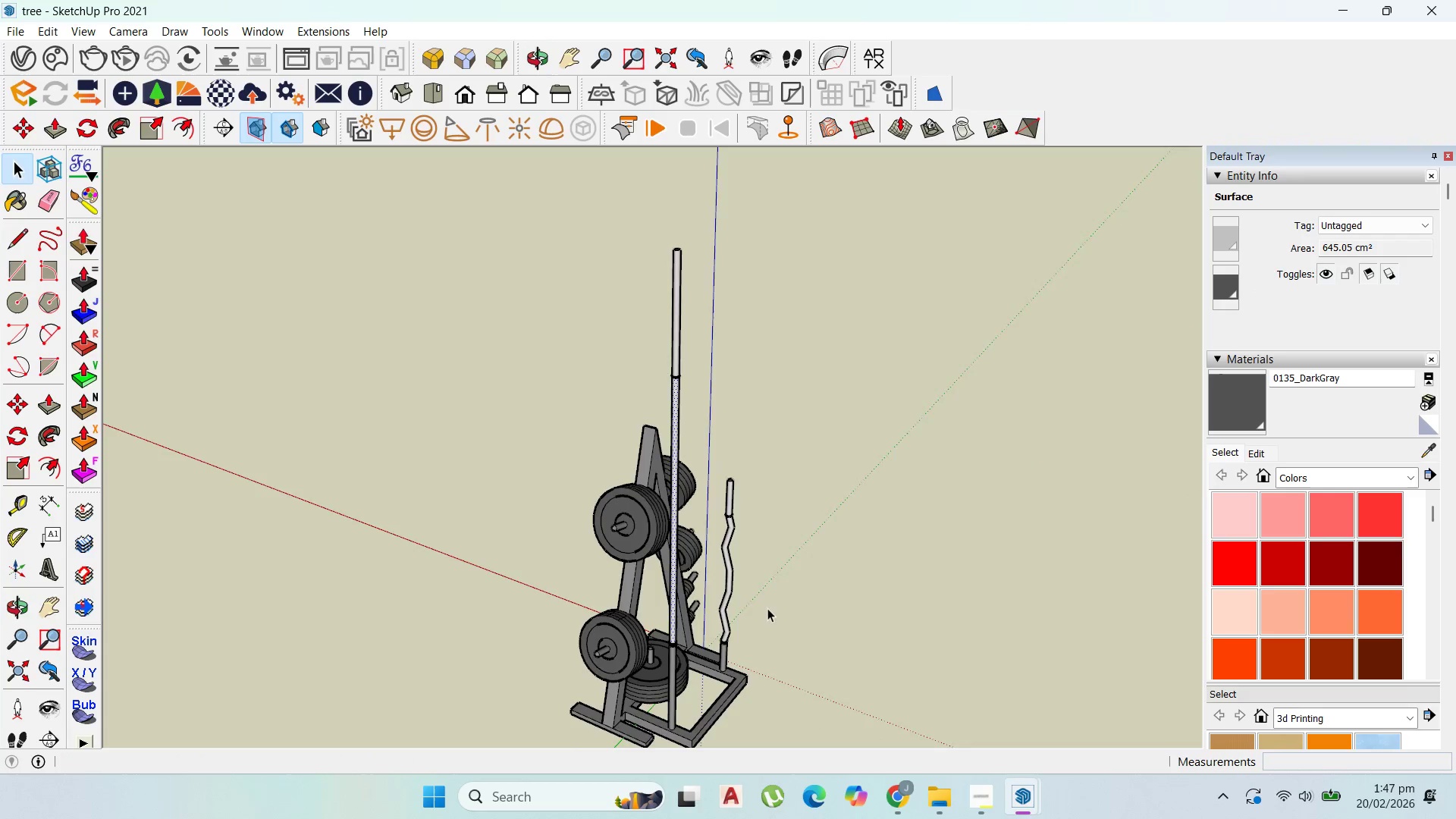 
left_click([766, 604])
 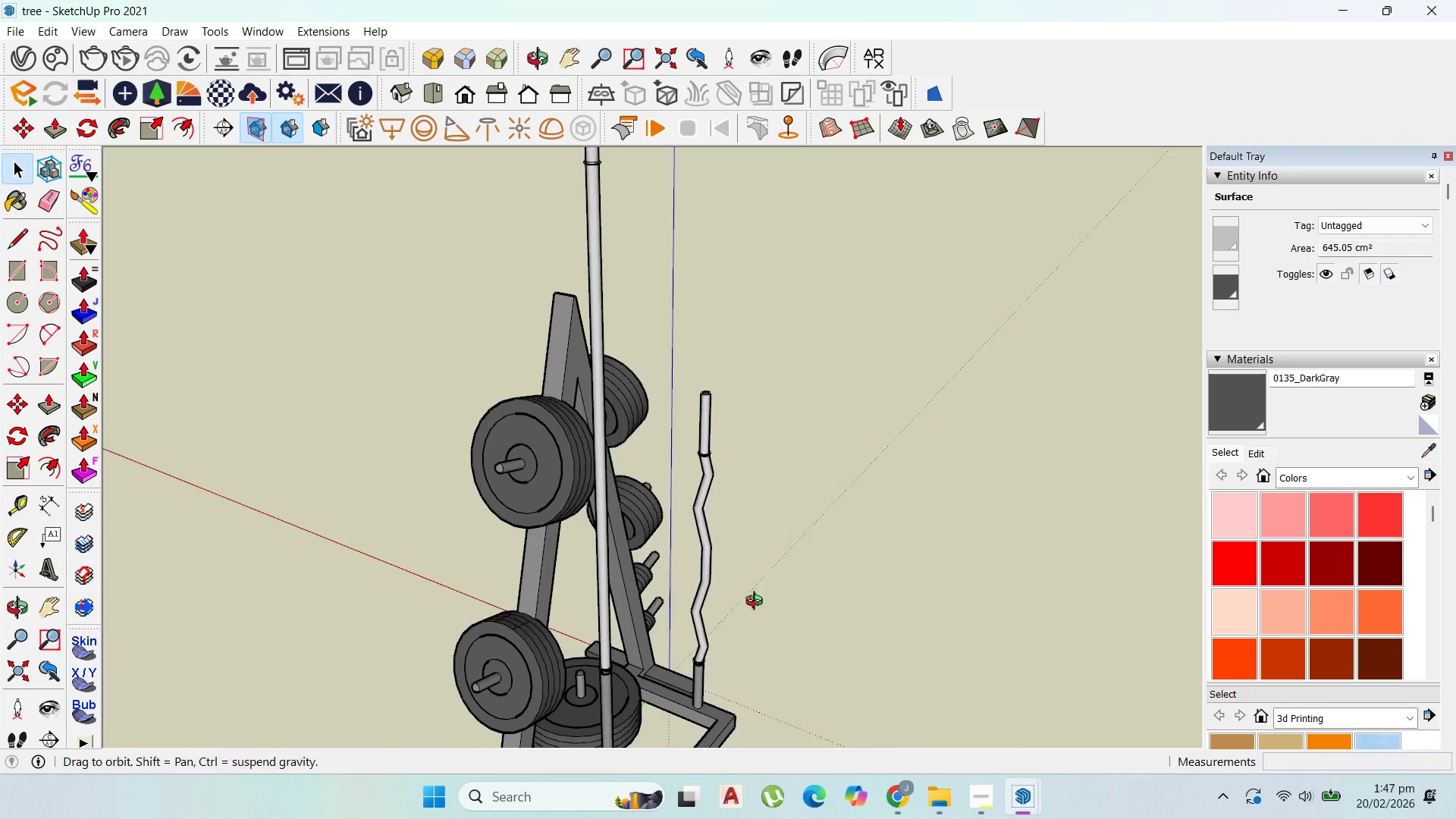 
scroll: coordinate [685, 404], scroll_direction: up, amount: 8.0
 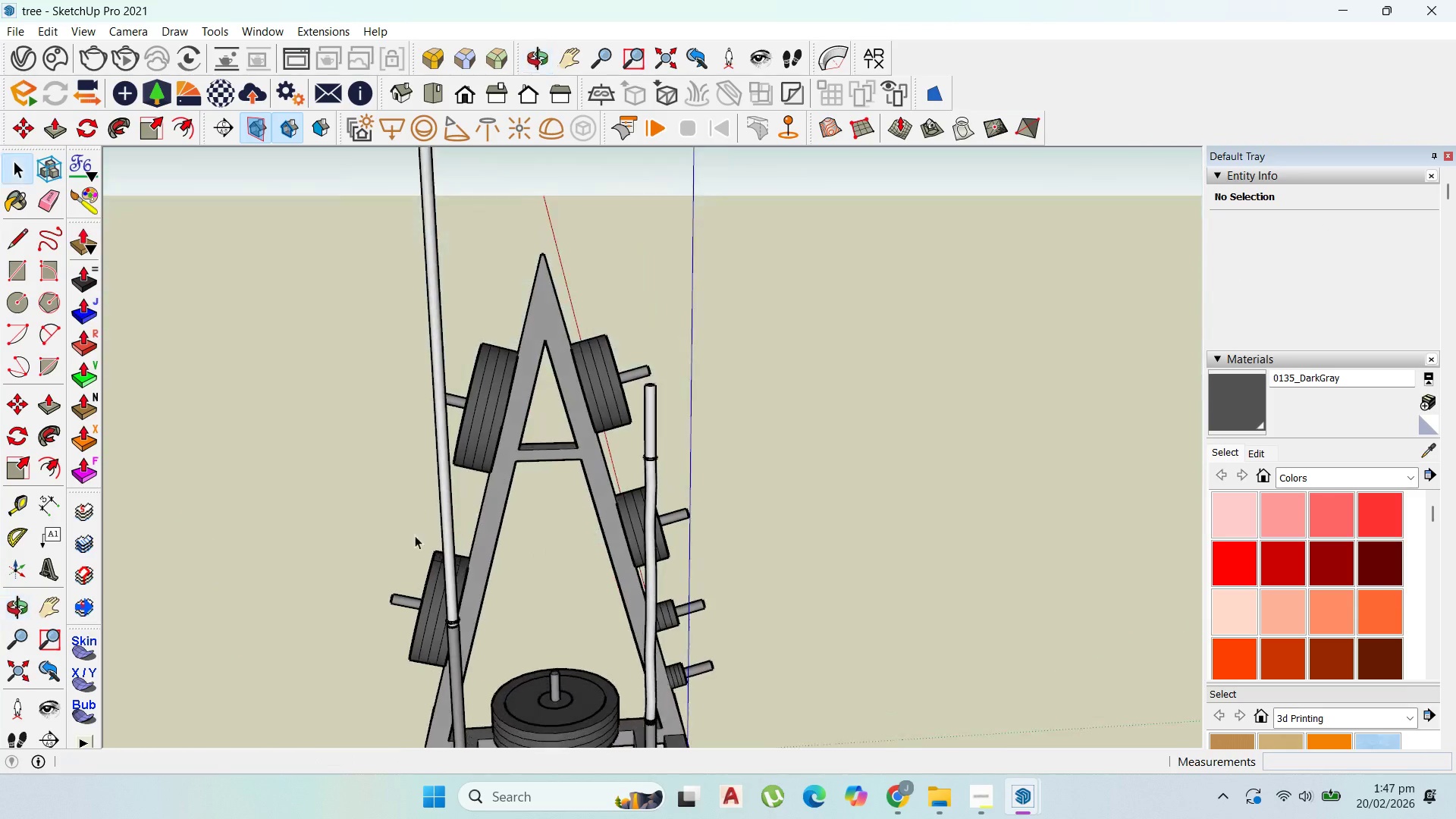 
left_click([639, 671])
 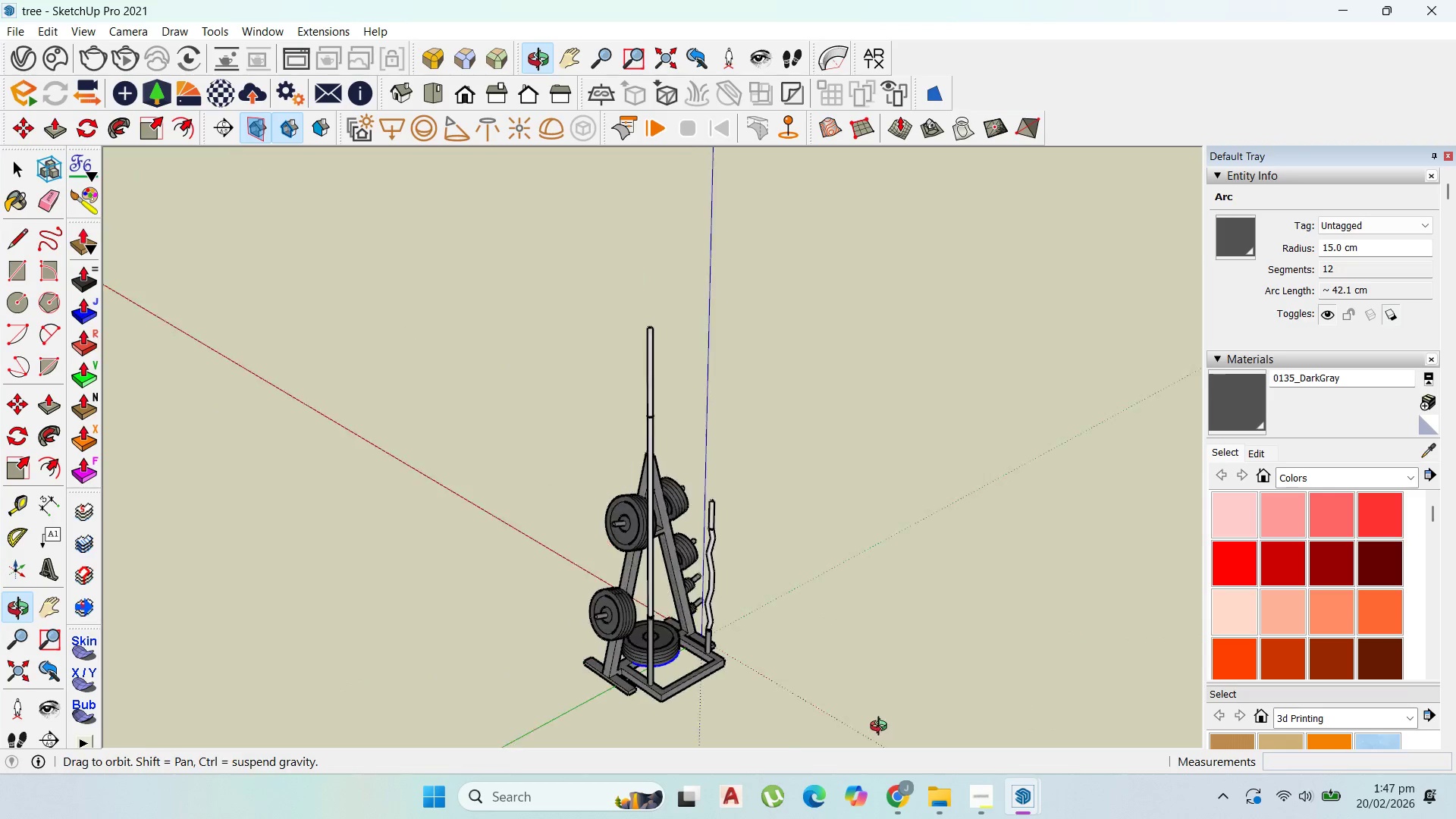 
scroll: coordinate [689, 673], scroll_direction: down, amount: 10.0
 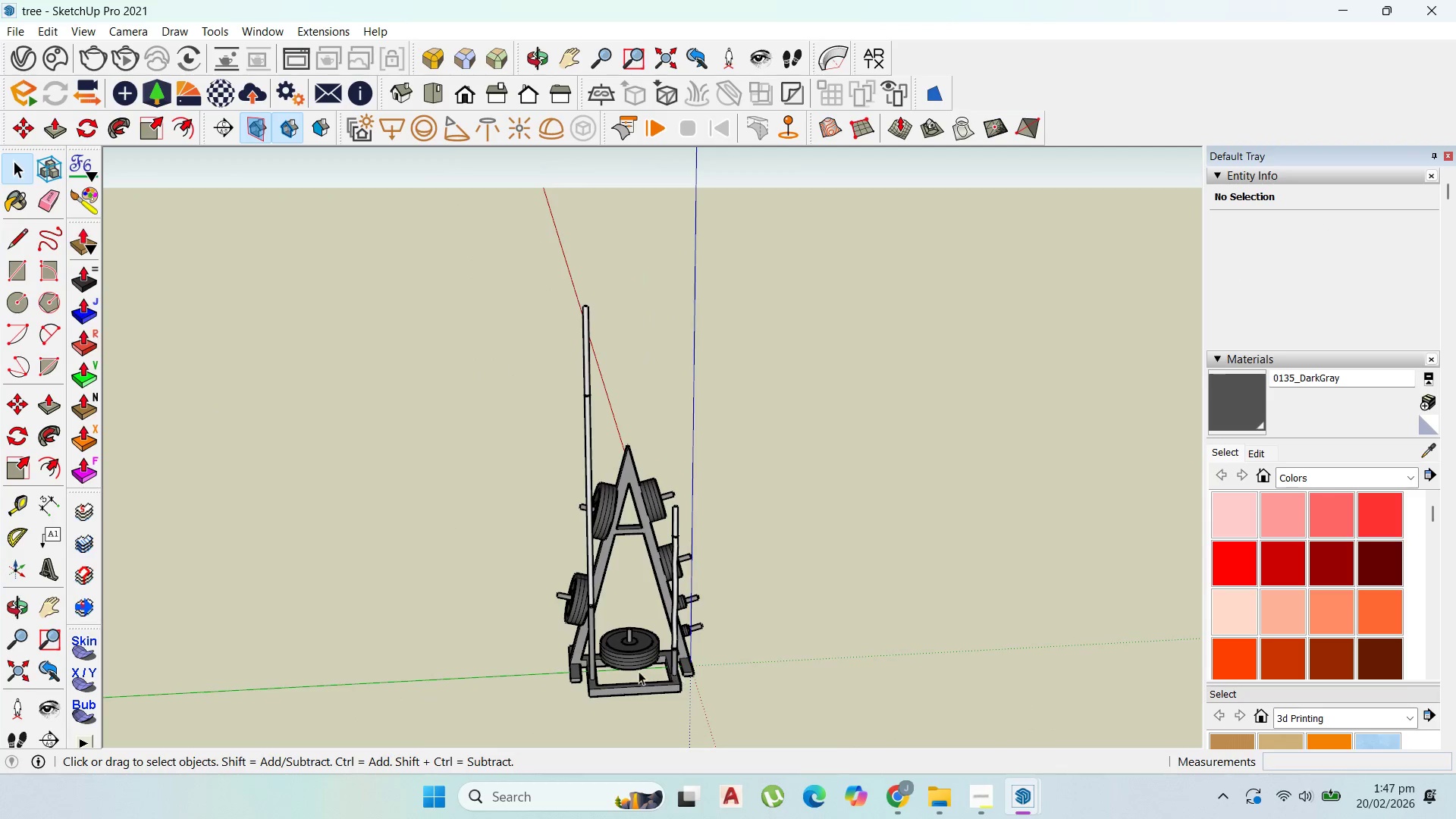 
double_click([899, 716])
 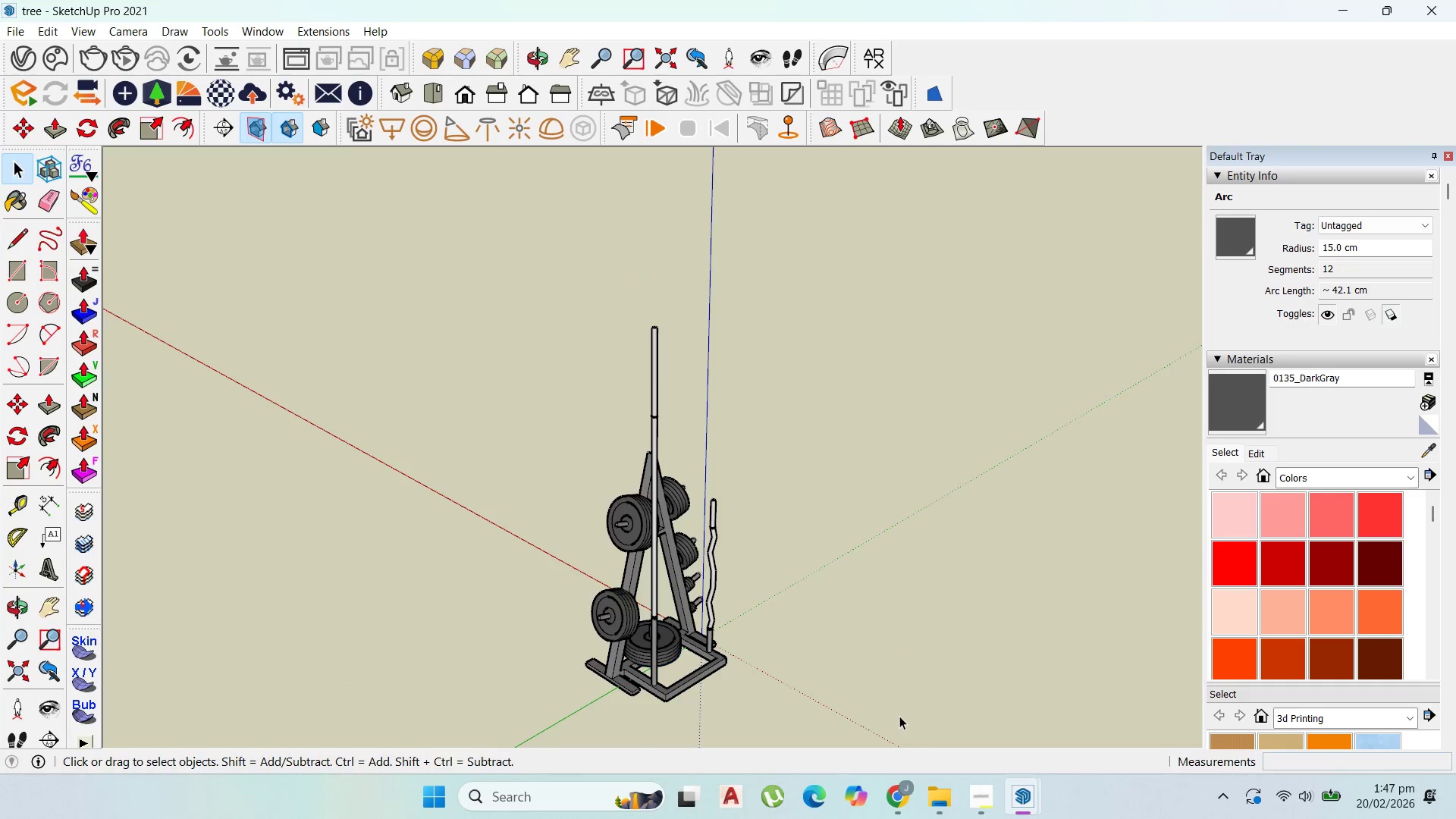 
triple_click([899, 716])
 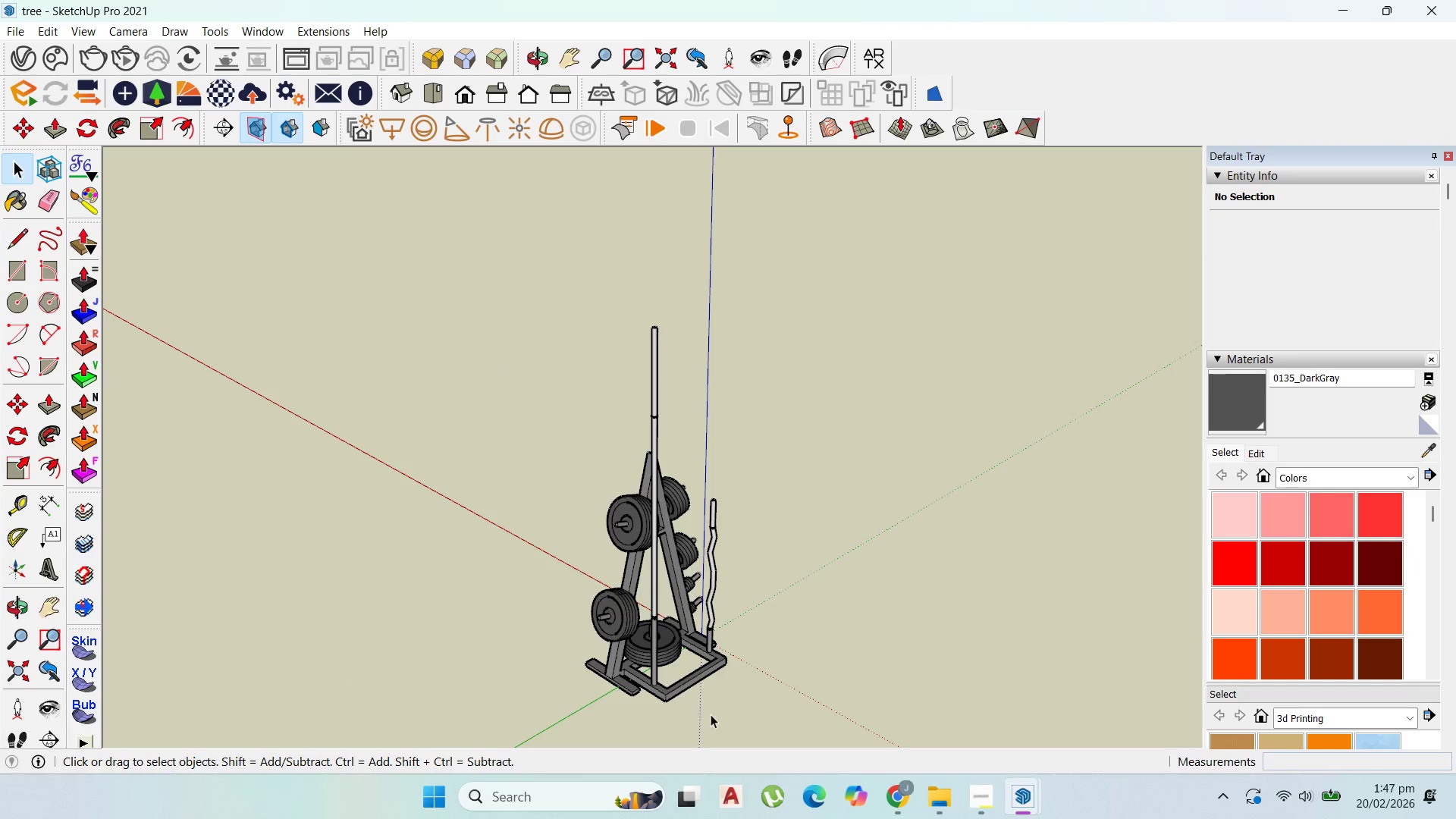 
left_click_drag(start_coordinate=[752, 724], to_coordinate=[482, 311])
 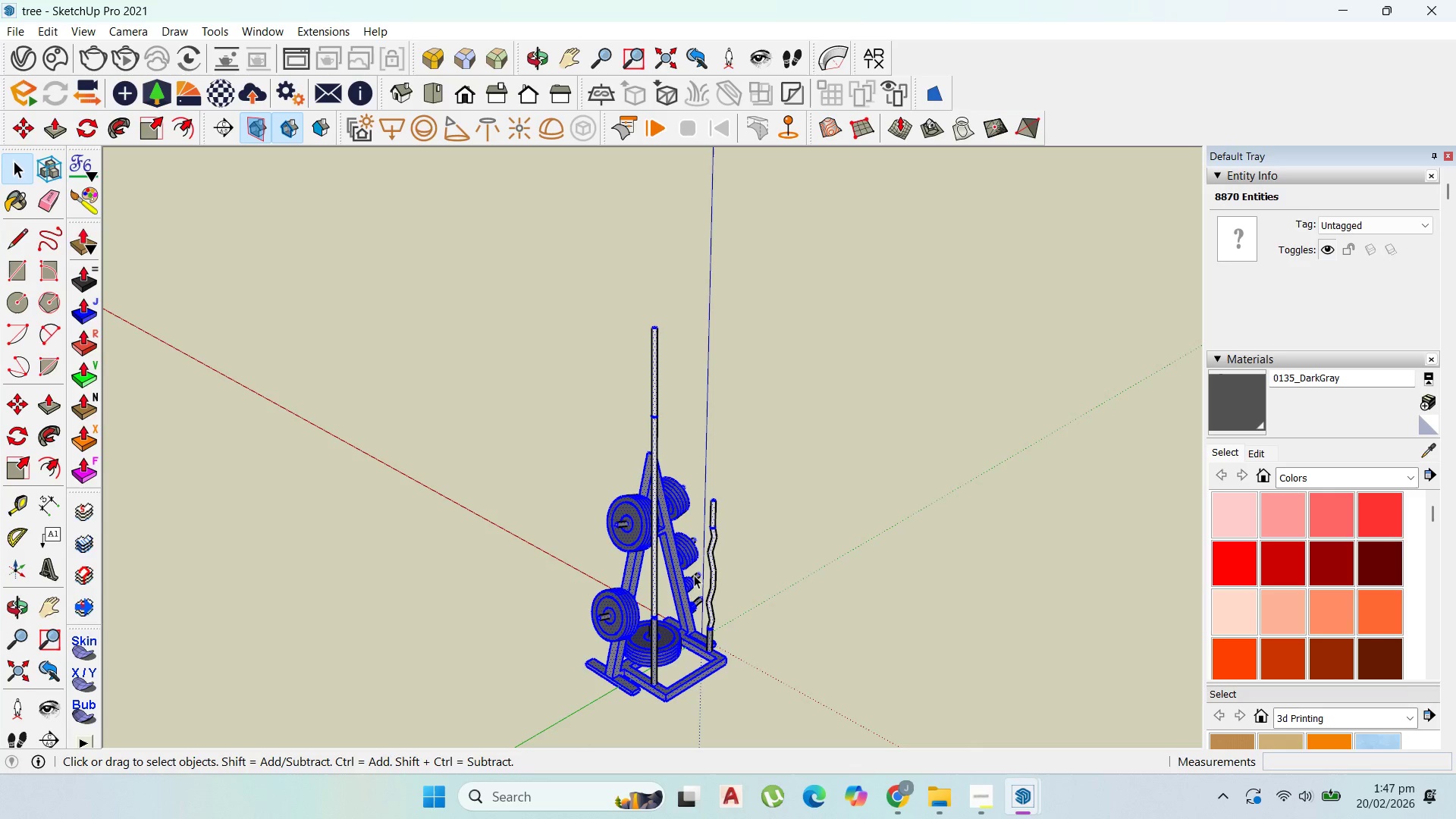 
left_click_drag(start_coordinate=[779, 716], to_coordinate=[463, 259])
 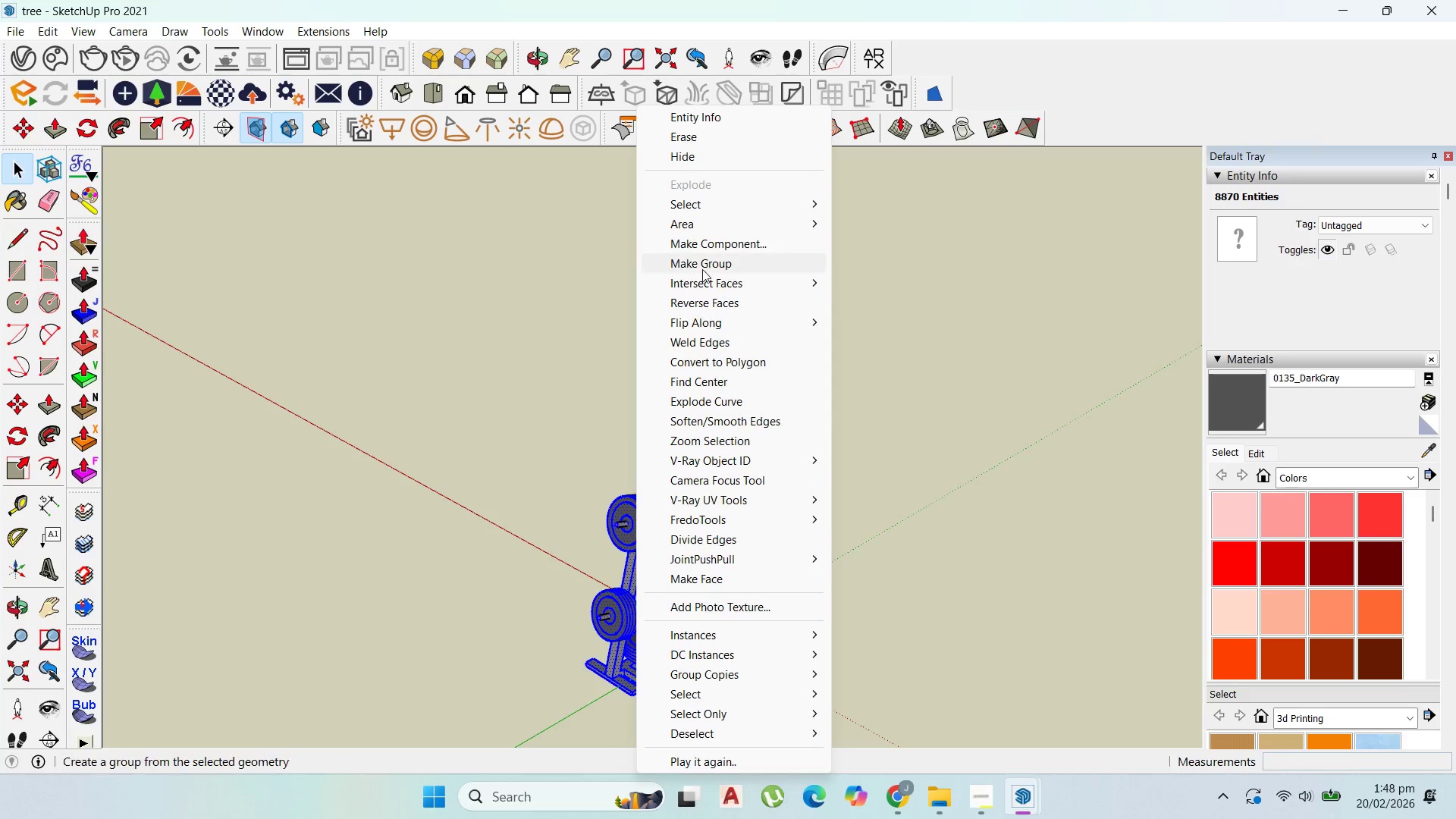 
left_click([703, 266])
 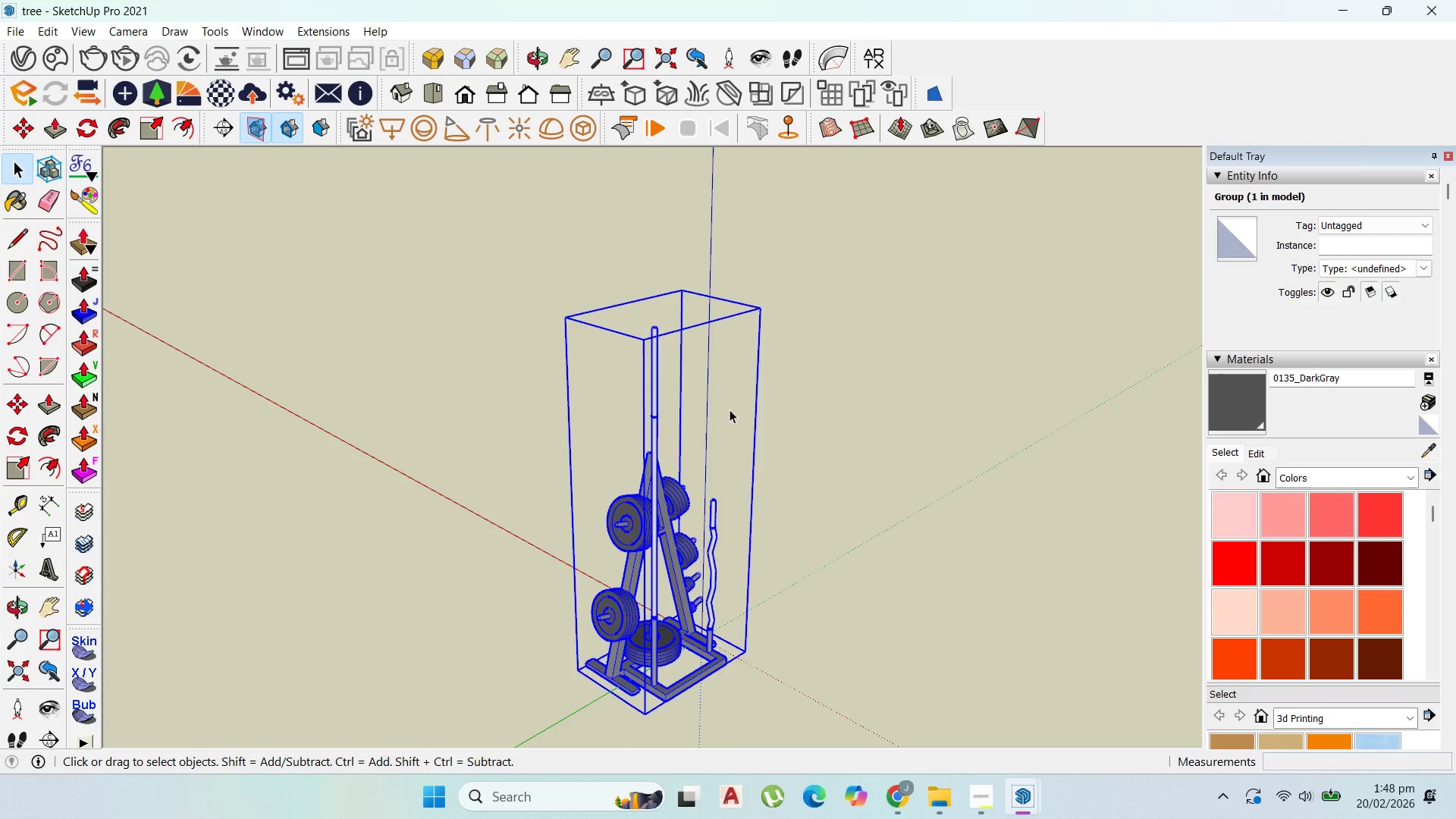 
key(Control+C)
 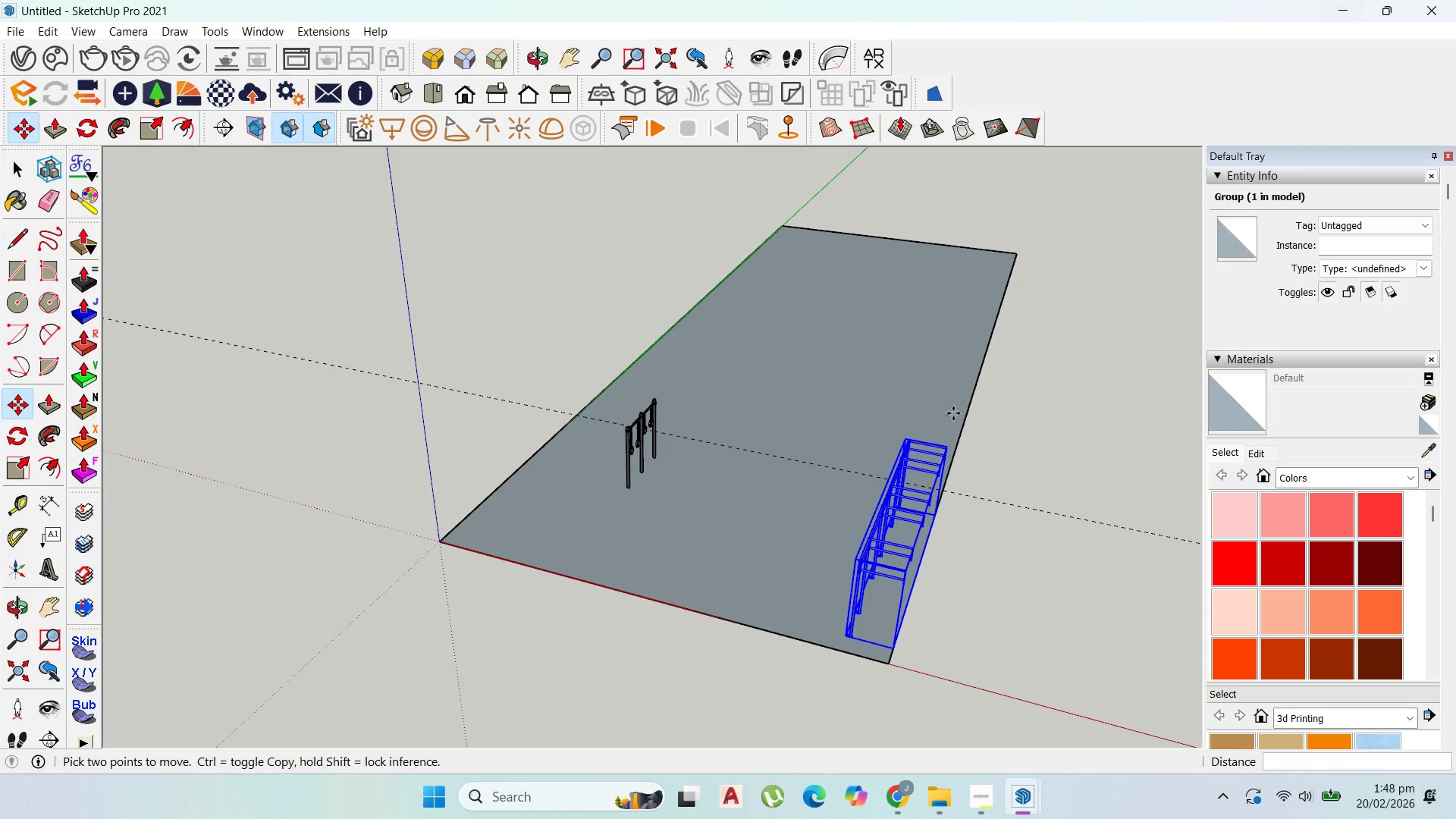 
scroll: coordinate [733, 551], scroll_direction: up, amount: 5.0
 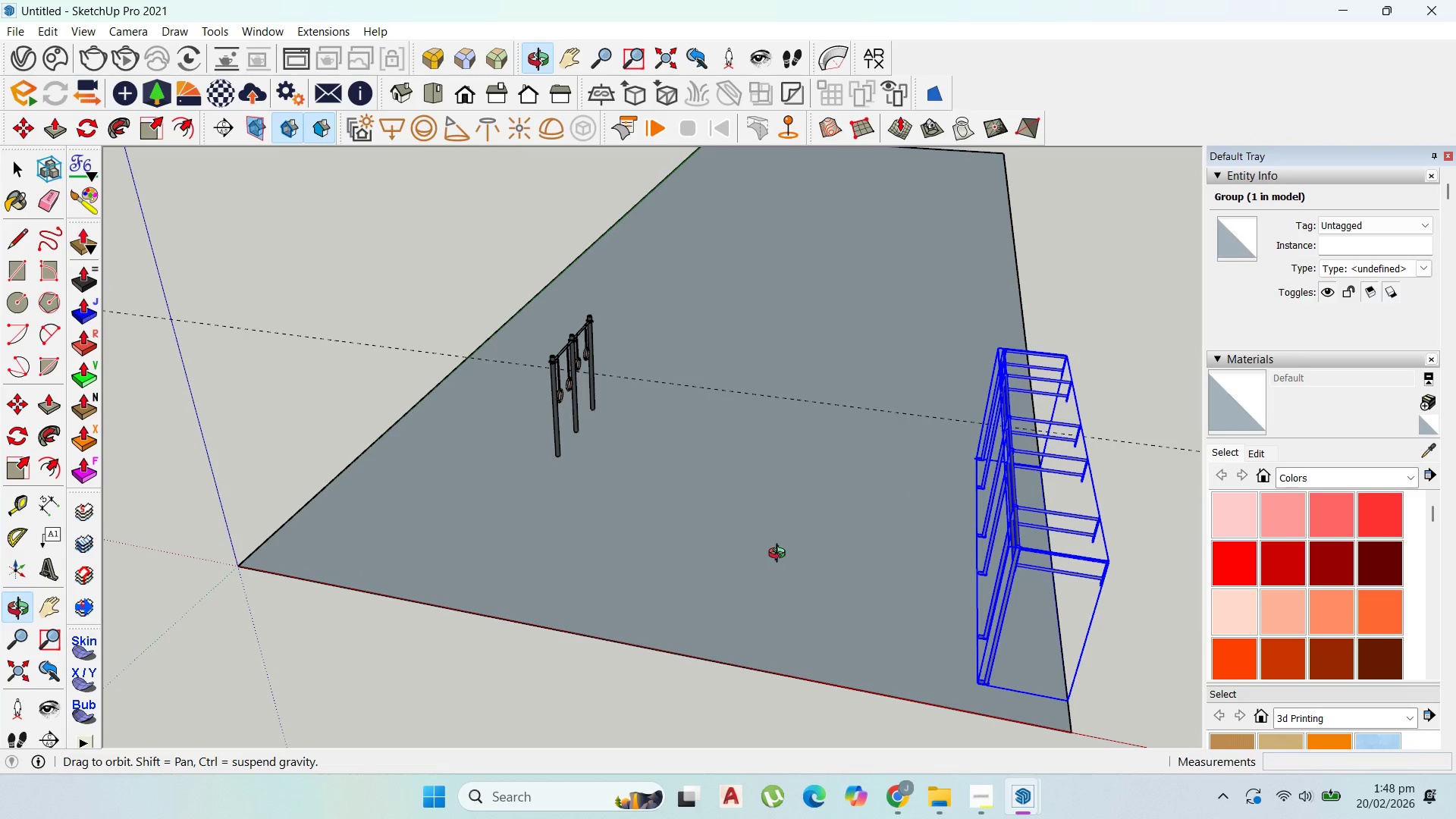 
key(Control+V)
 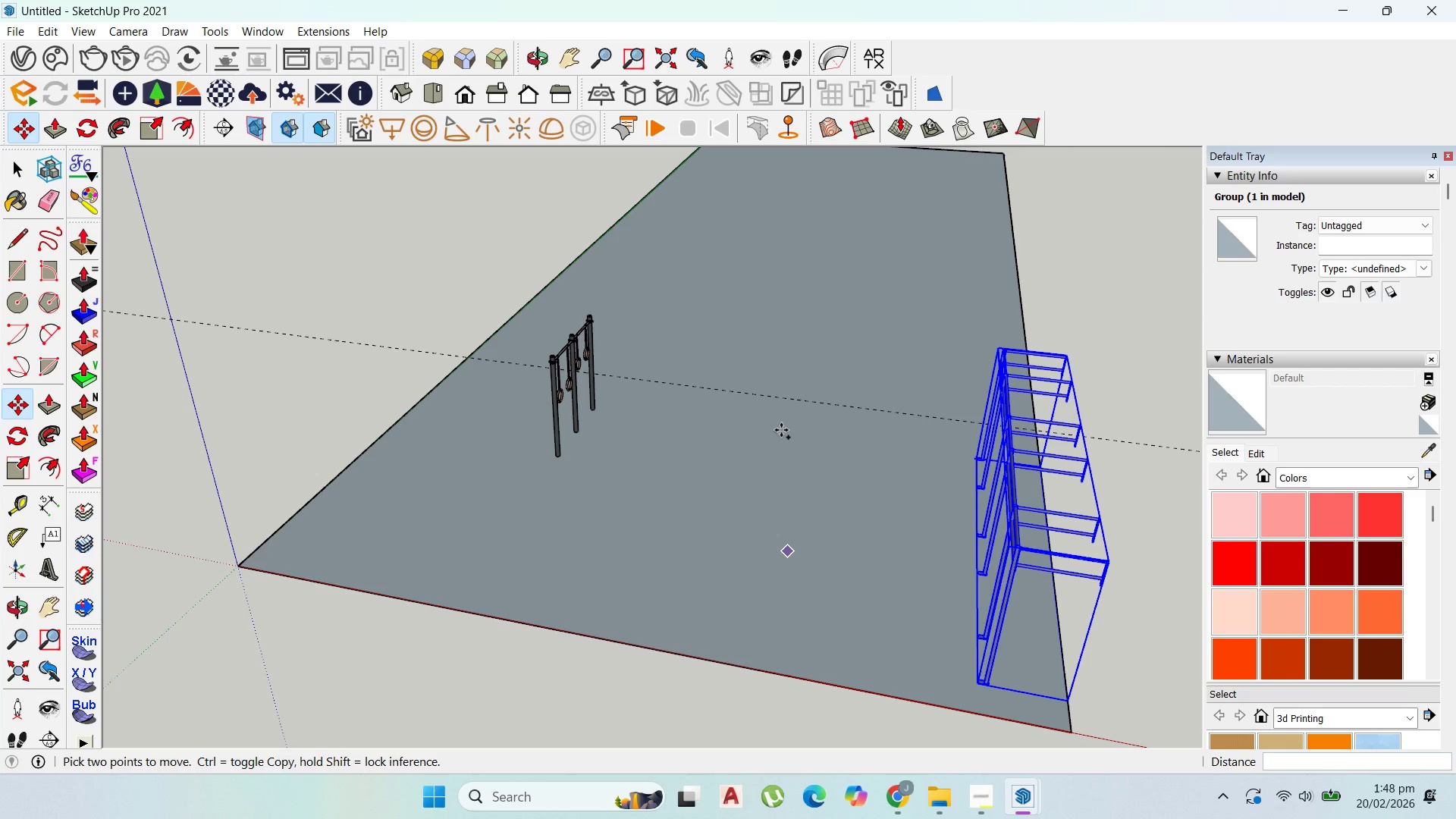 
wait(8.14)
 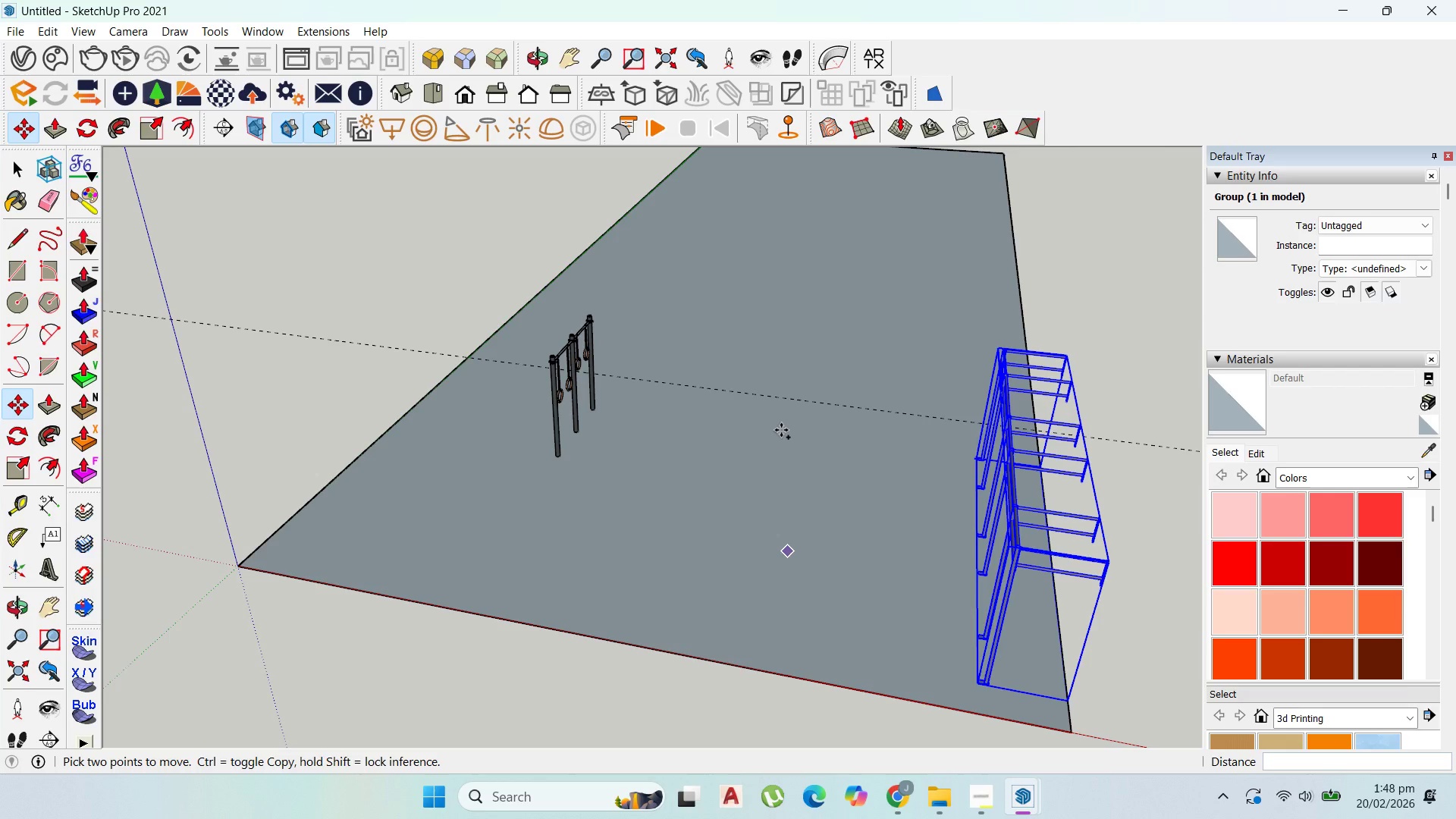 
left_click([972, 792])